 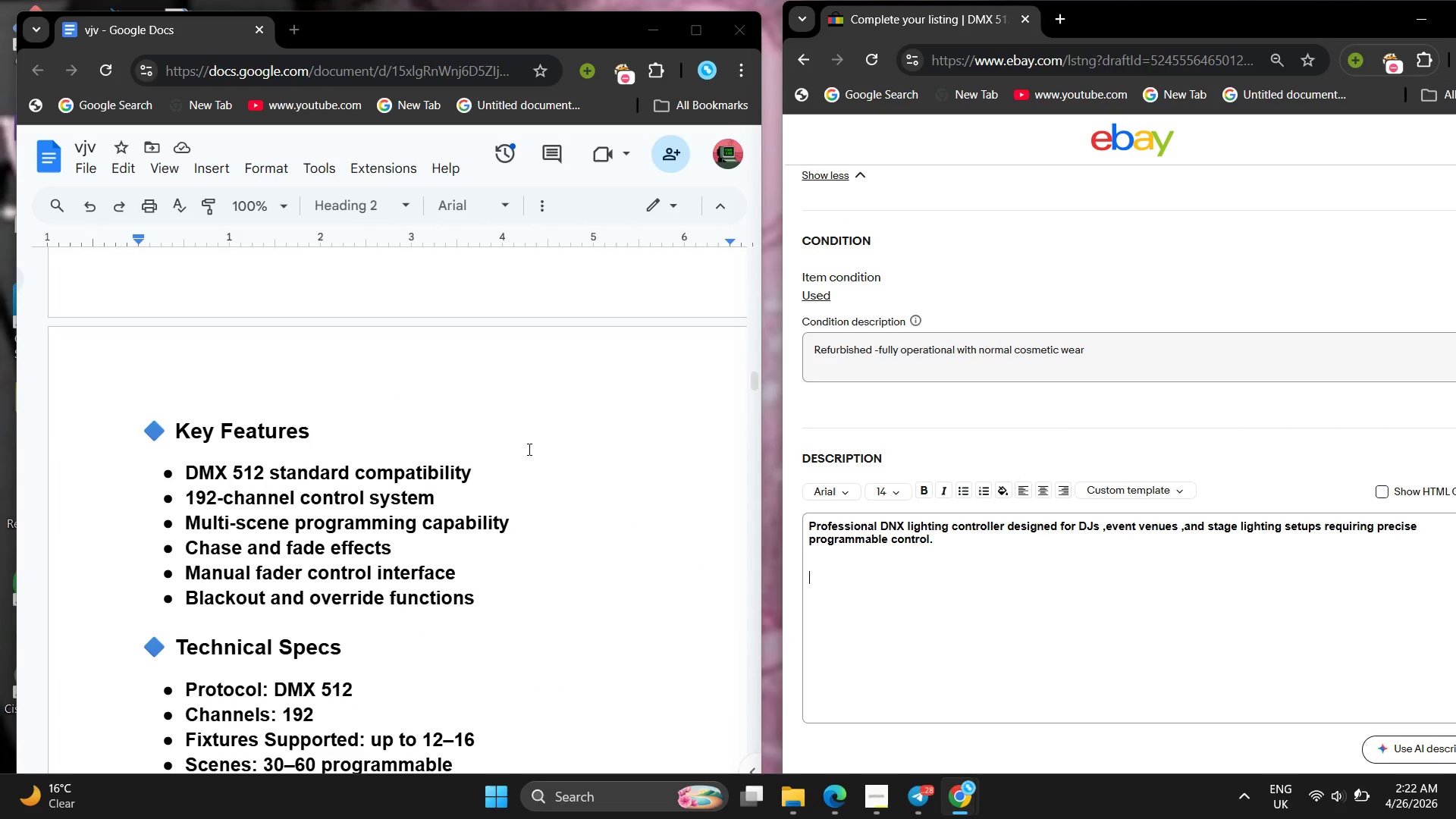 
type(Key Features )
 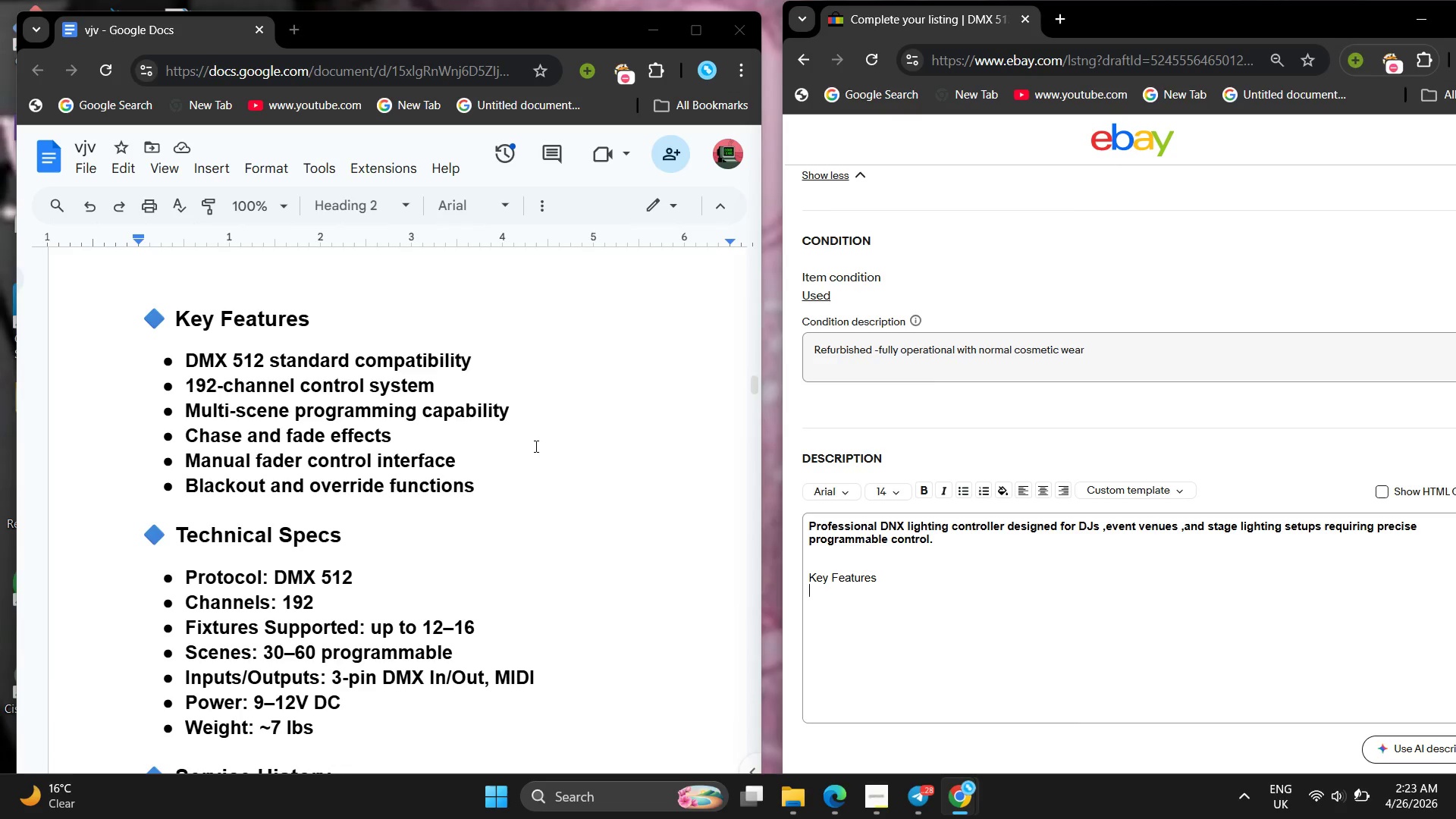 
key(Enter)
 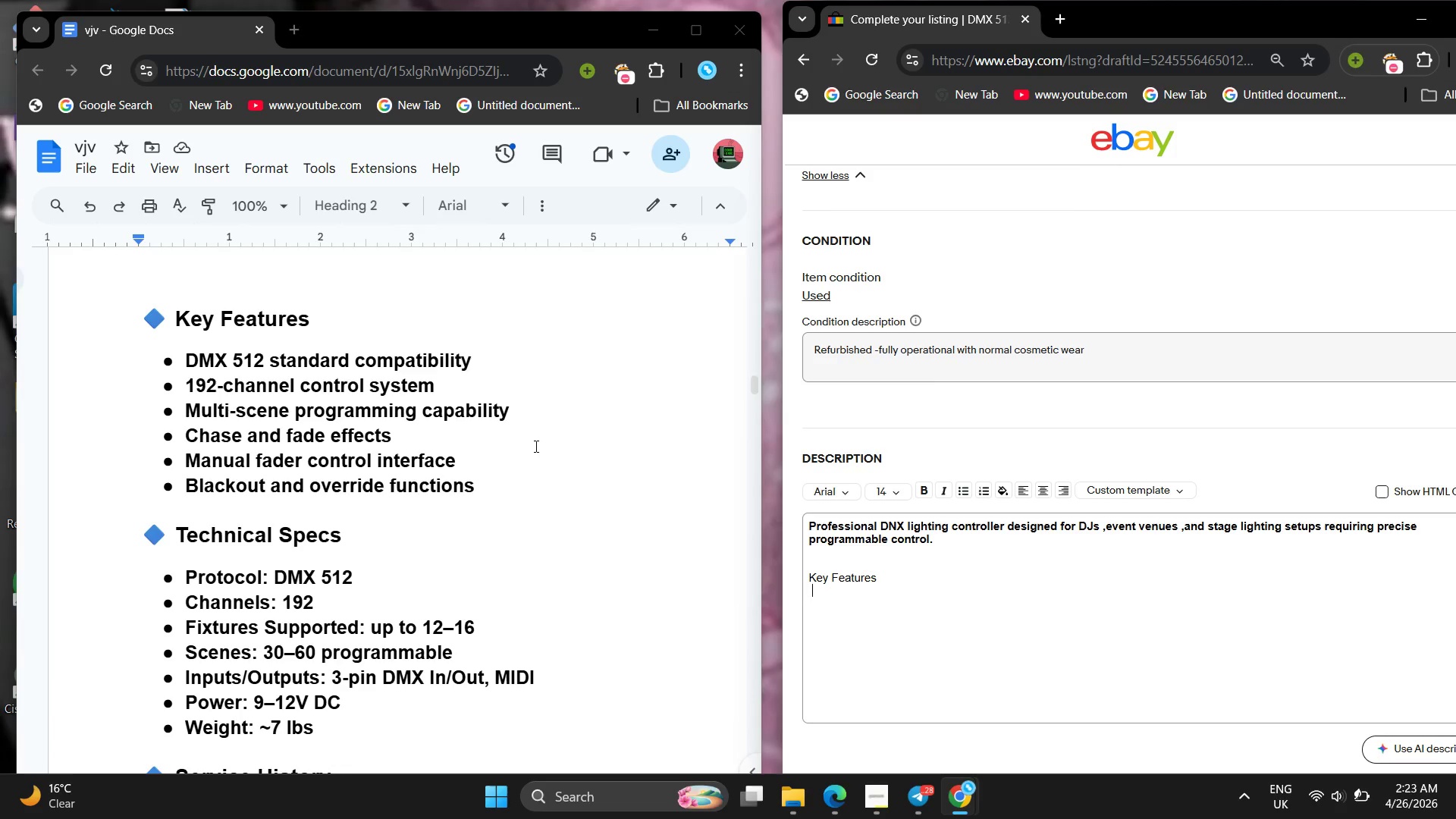 
type( DMX 512 standardd )
key(Backspace)
key(Backspace)
type( compatibility)
 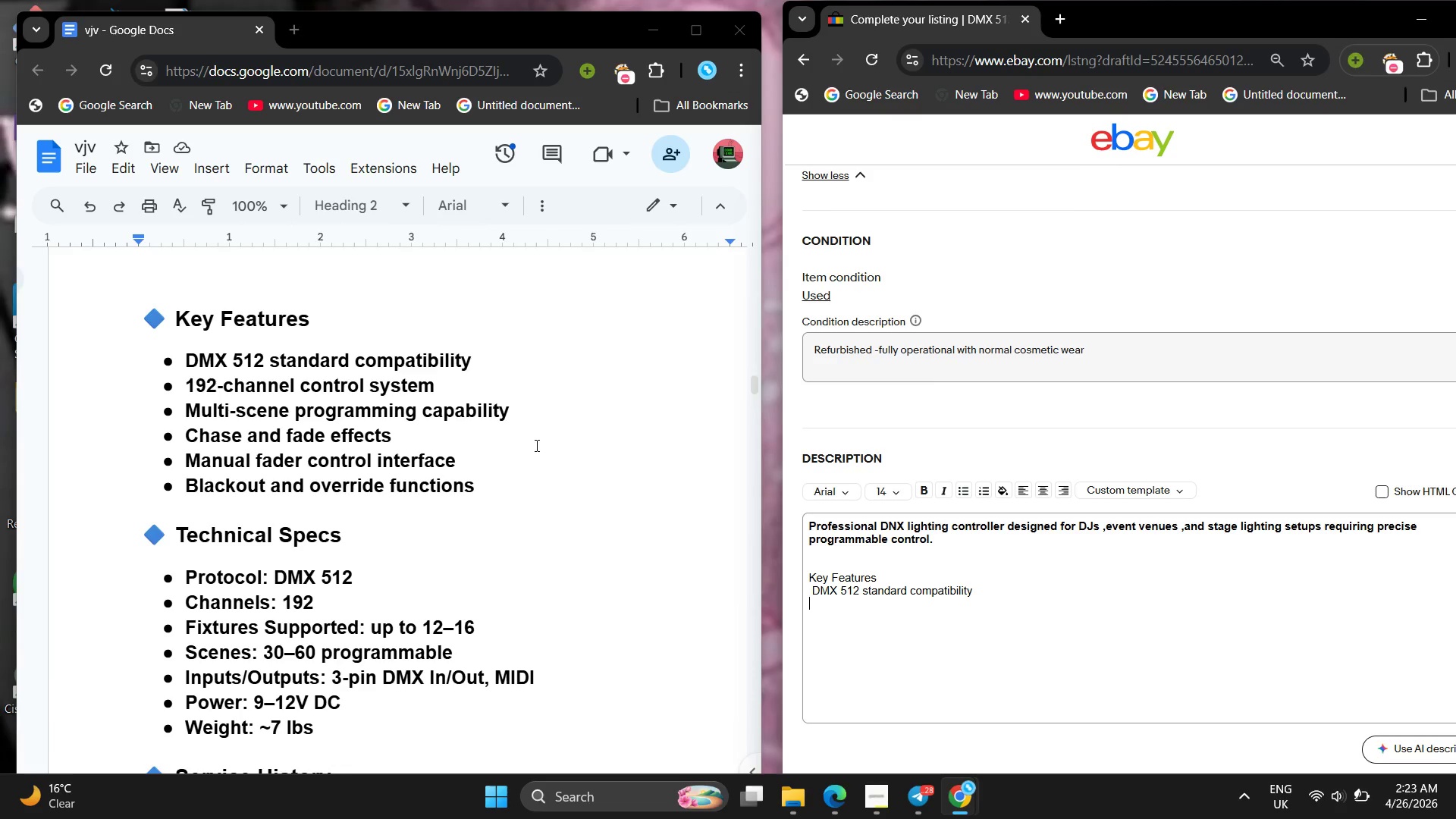 
 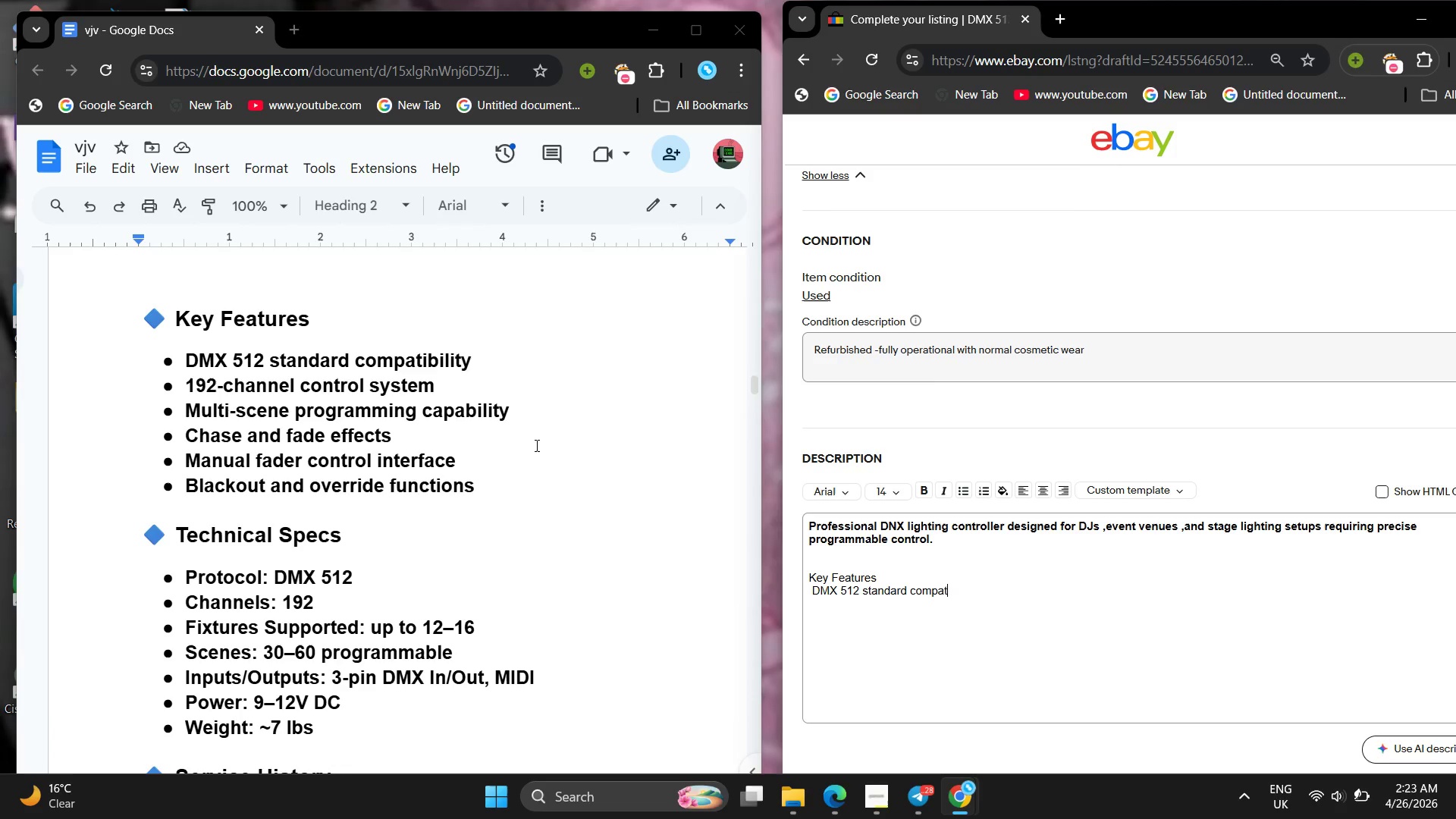 
key(Enter)
 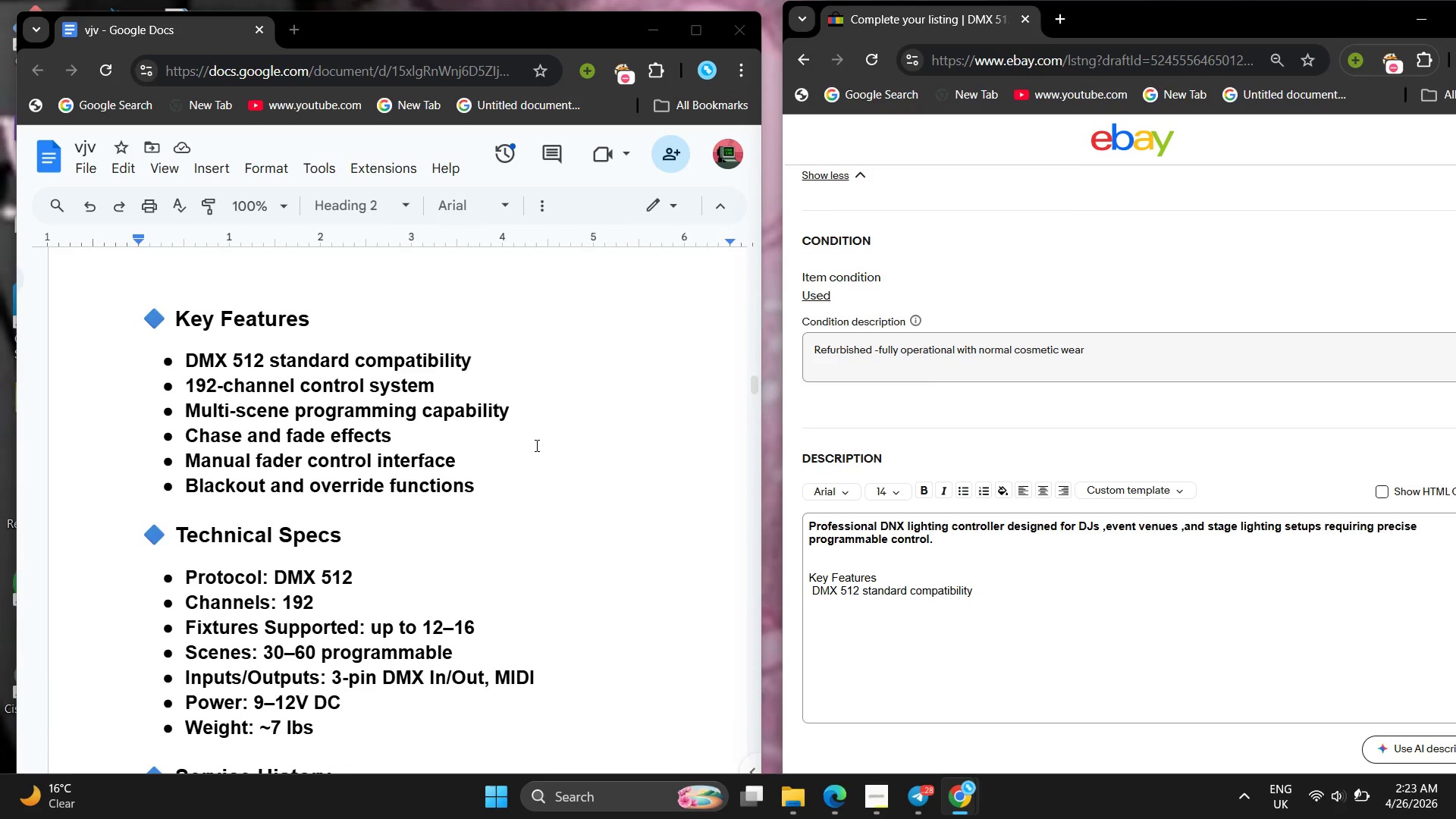 
type( 192-channel contro syys)
key(Backspace)
key(Backspace)
key(Backspace)
key(Backspace)
key(Backspace)
type(l syystem)
key(Backspace)
key(Backspace)
key(Backspace)
key(Backspace)
key(Backspace)
type(stem)
 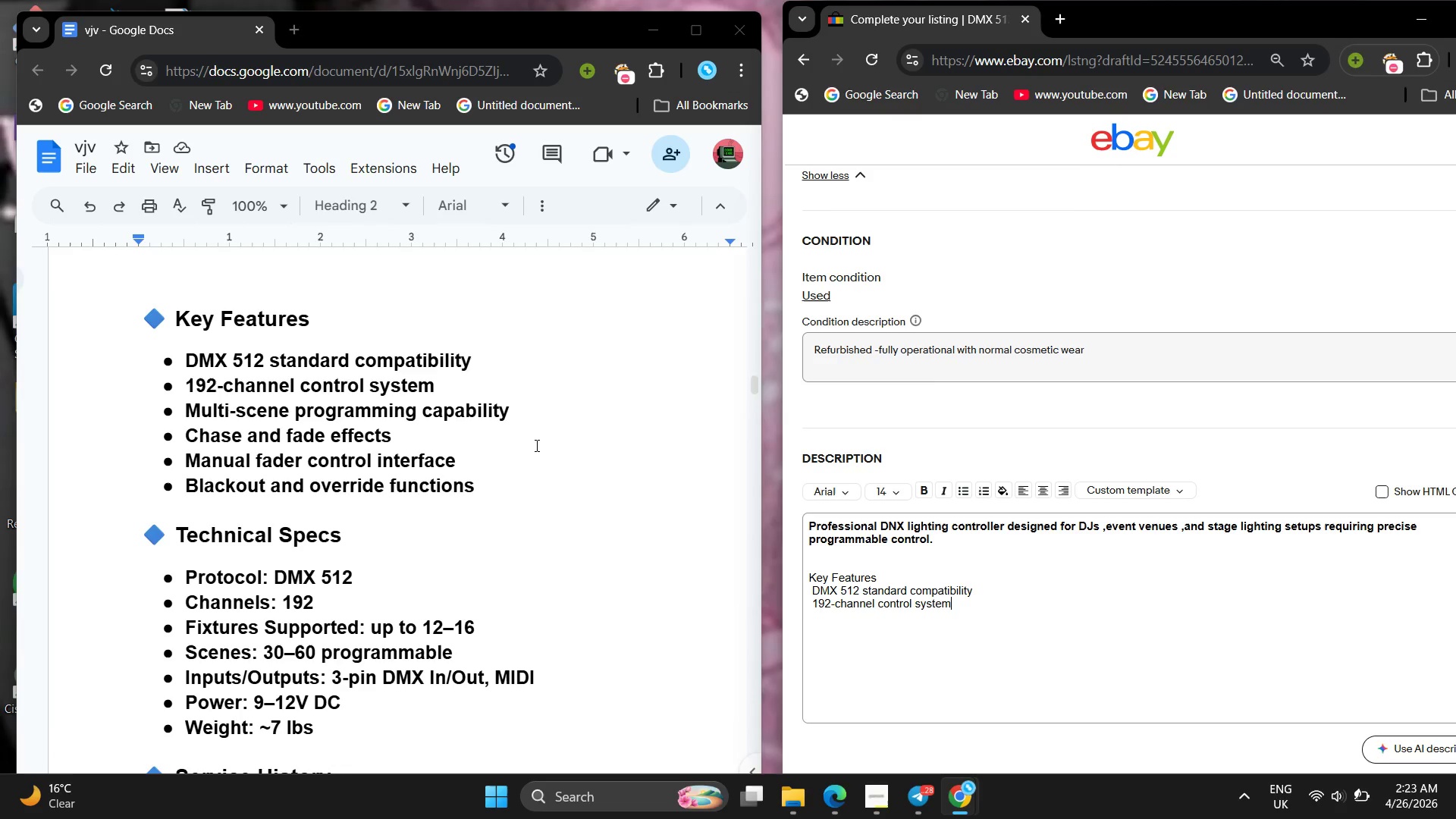 
key(Enter)
 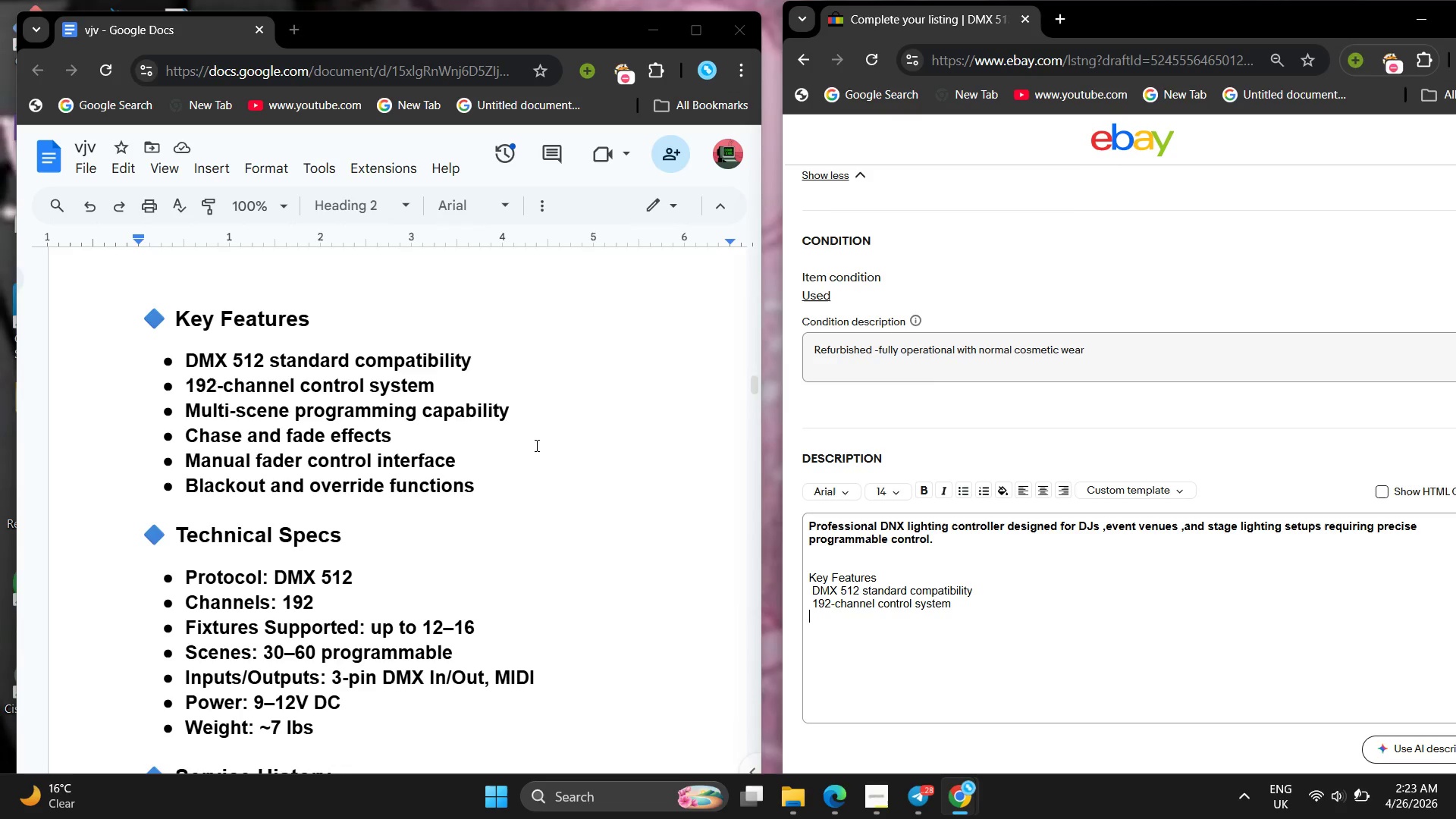 
type(Multi-sene programming capability)
 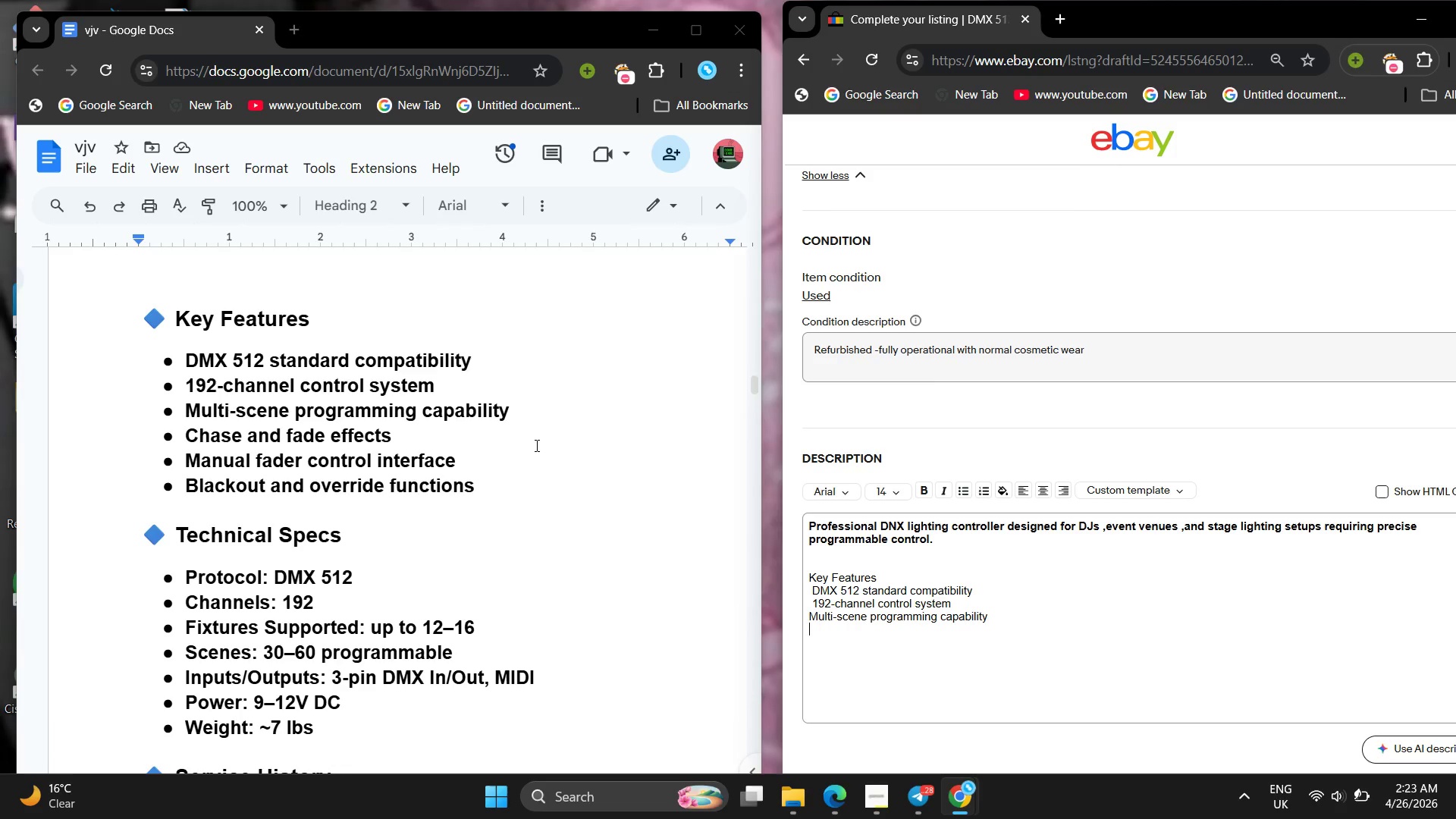 
key(Enter)
 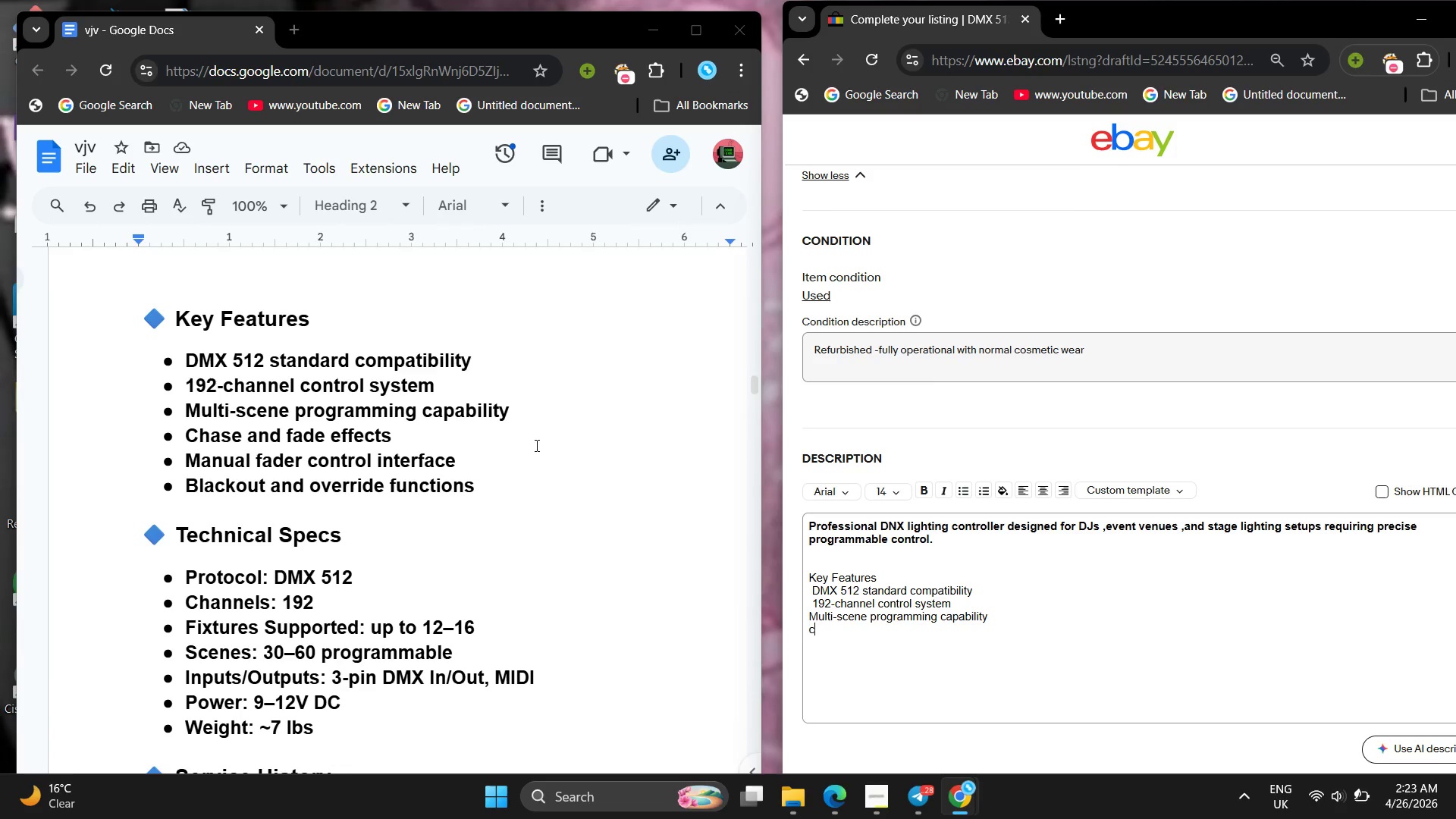 
type(chase and afe )
key(Backspace)
key(Backspace)
key(Backspace)
key(Backspace)
type(fade effects)
 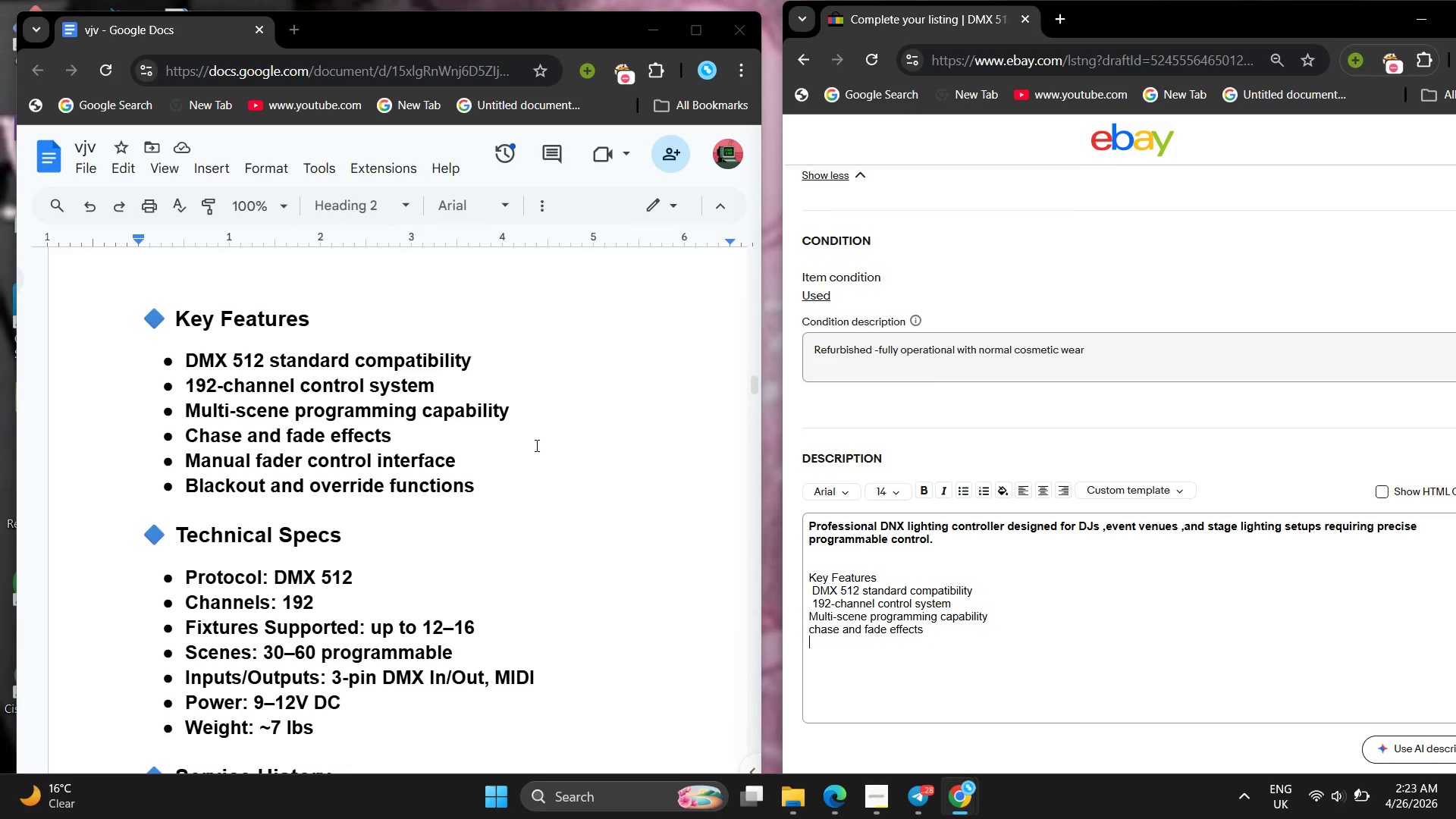 
key(Enter)
 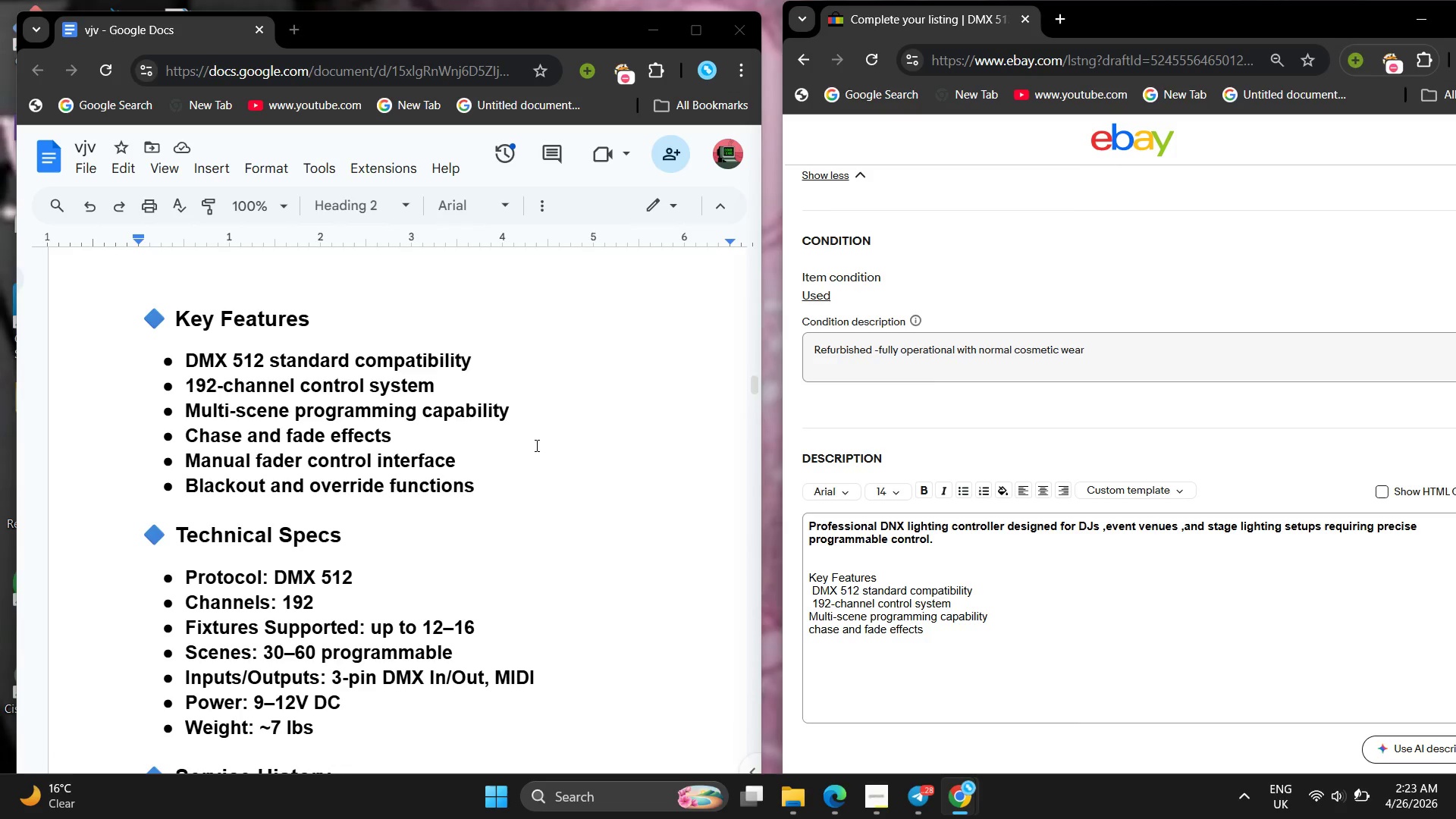 
type(Manual fader contro interface )
 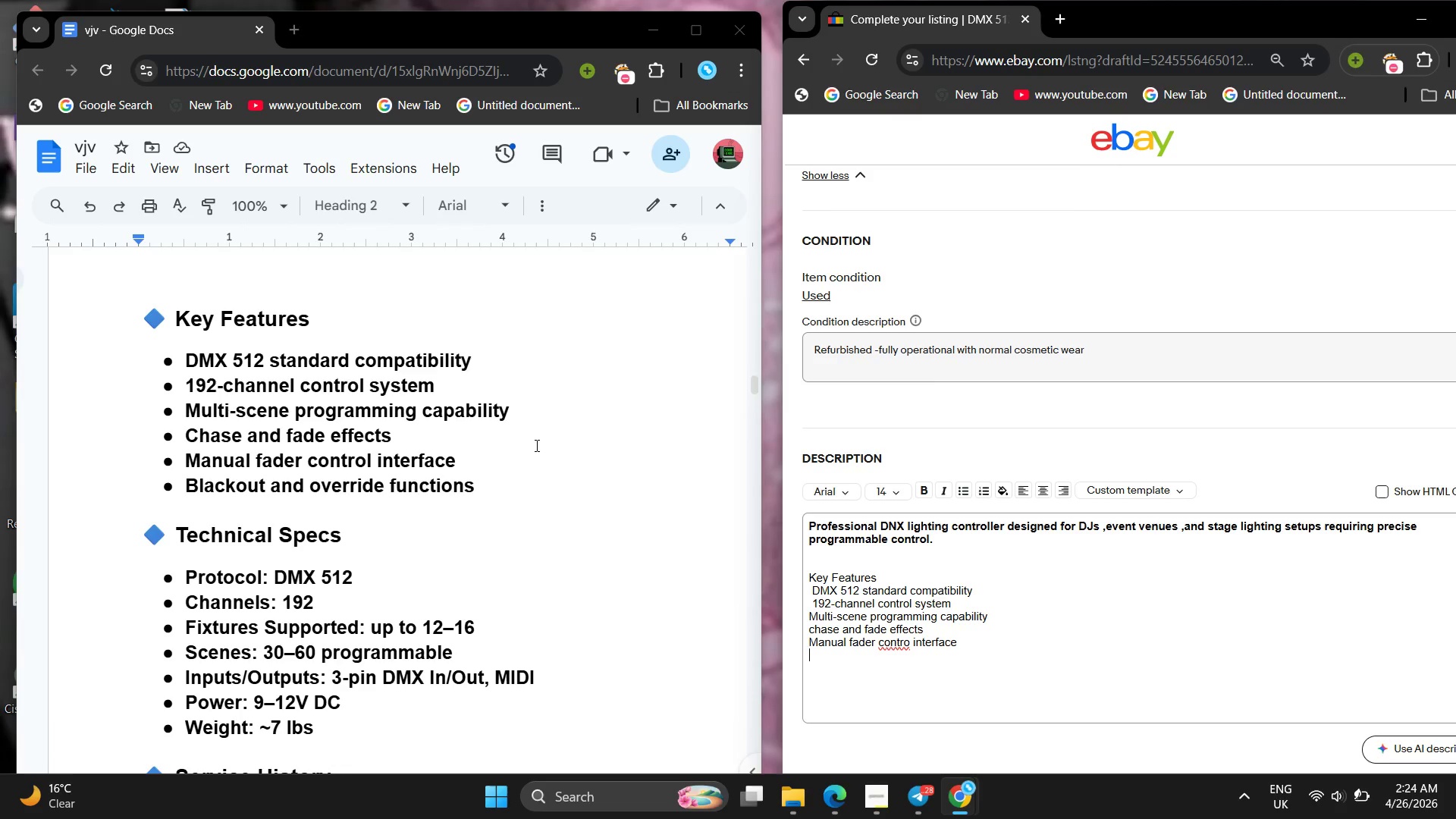 
key(Enter)
 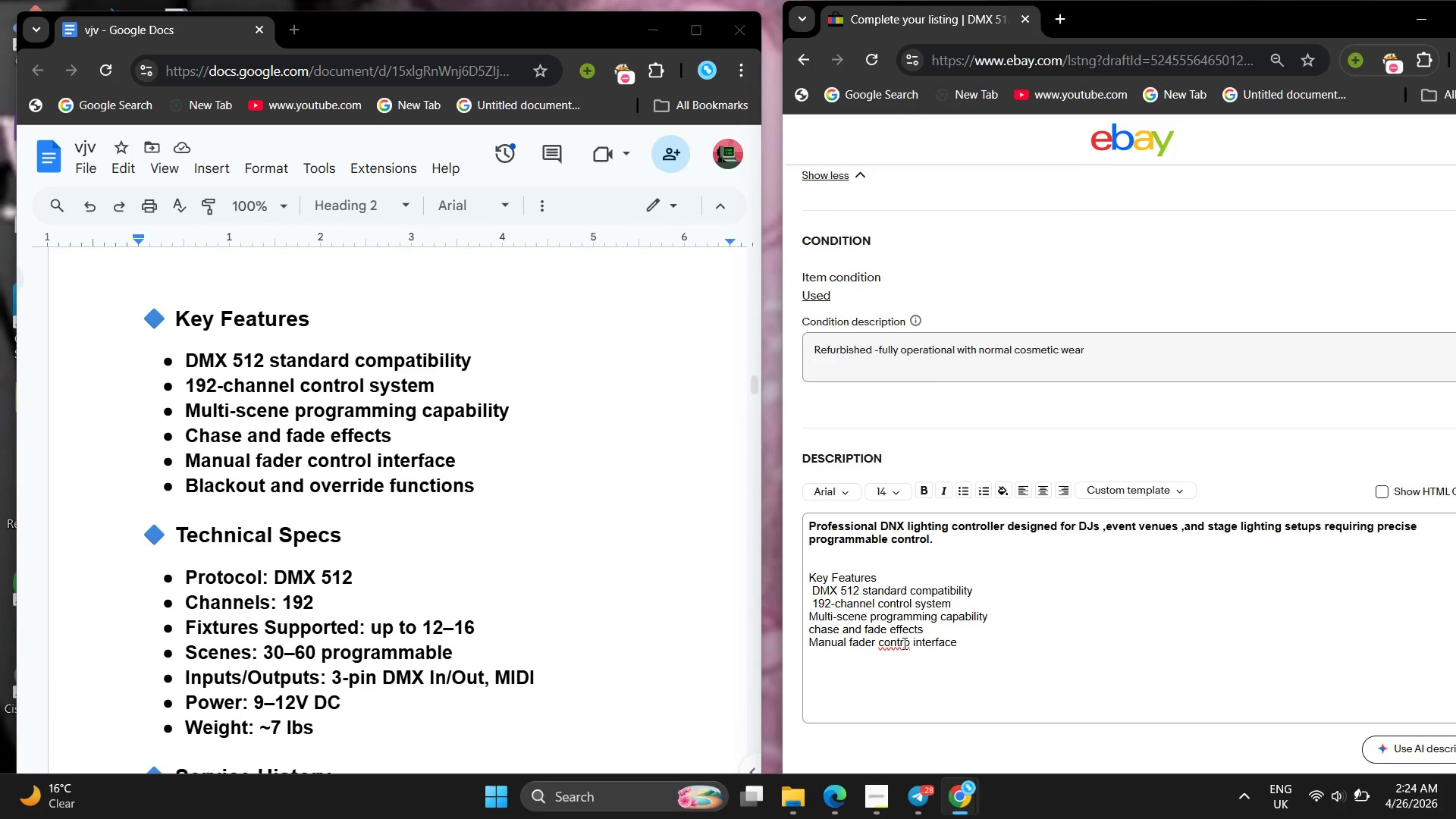 
left_click([912, 644])
 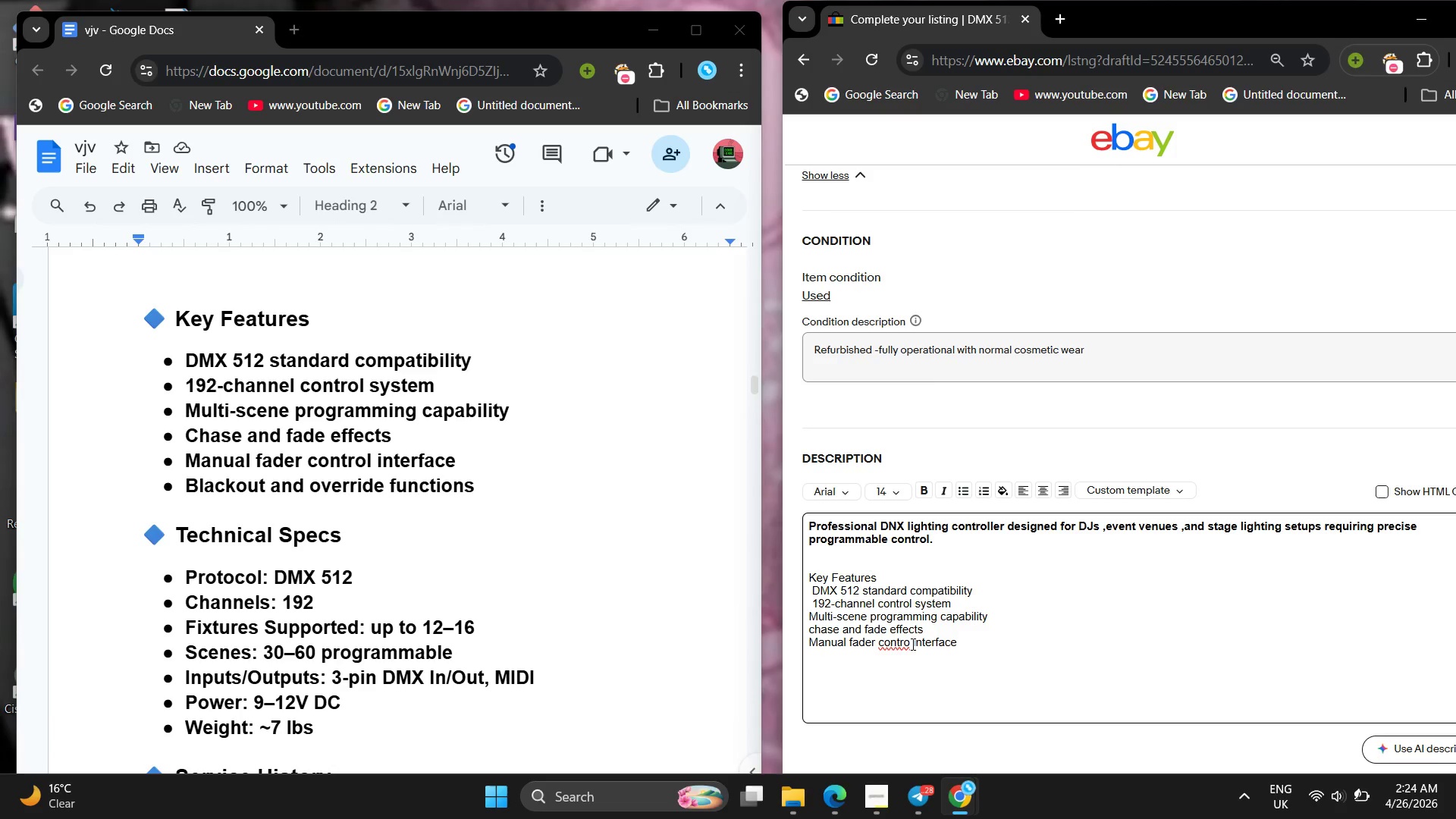 
key(Backspace)
 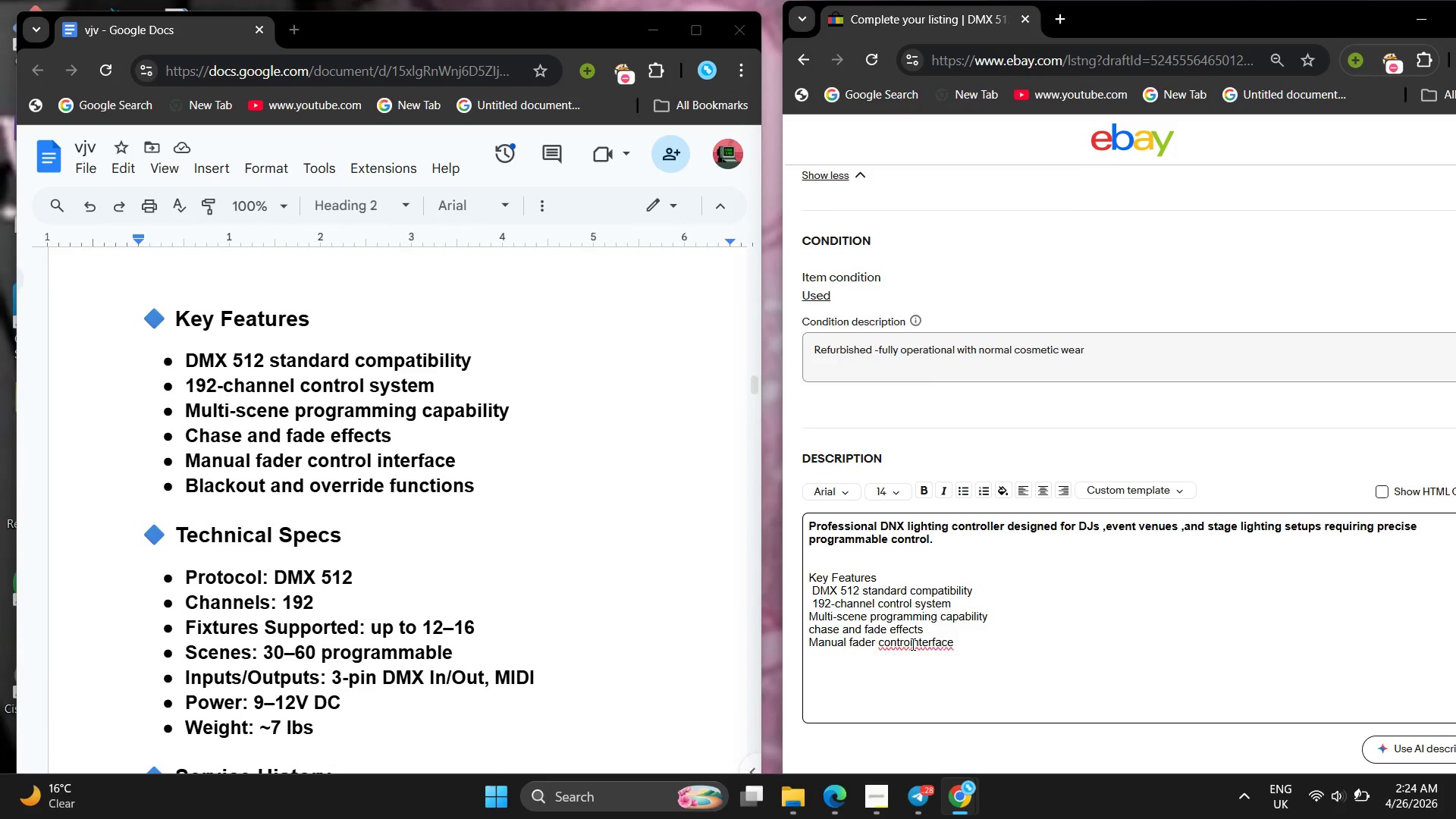 
key(L)
 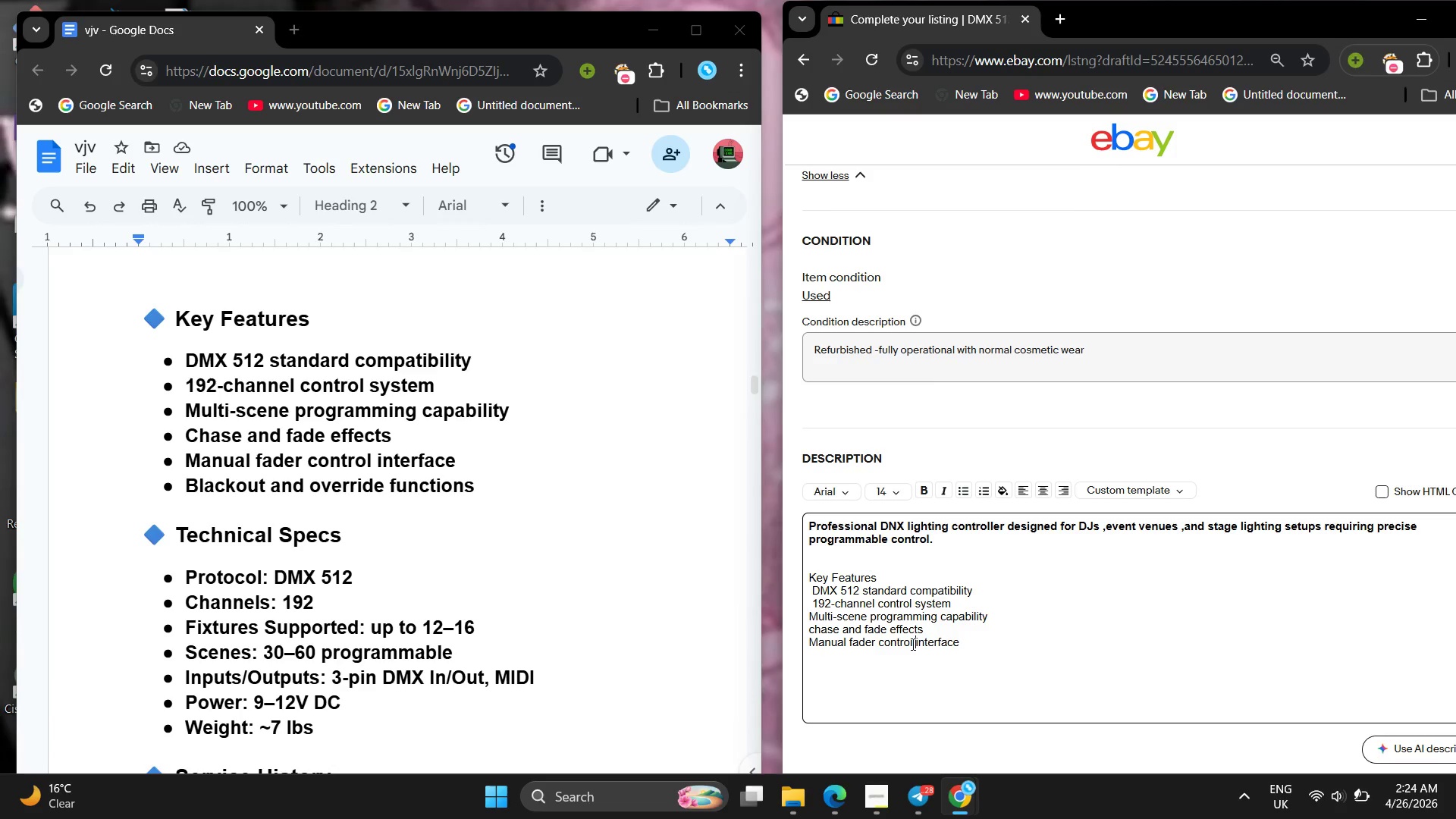 
key(Space)
 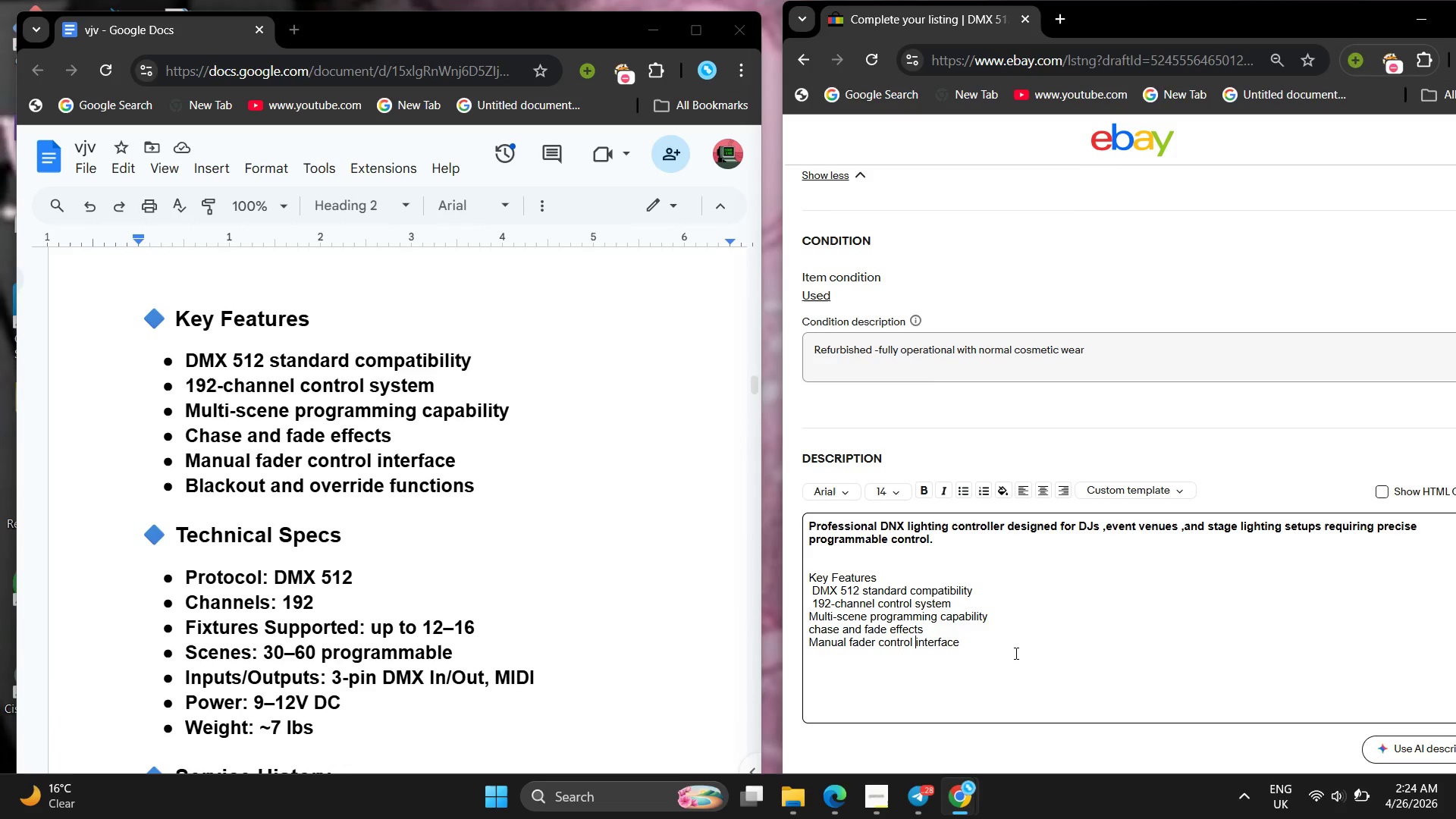 
wait(10.5)
 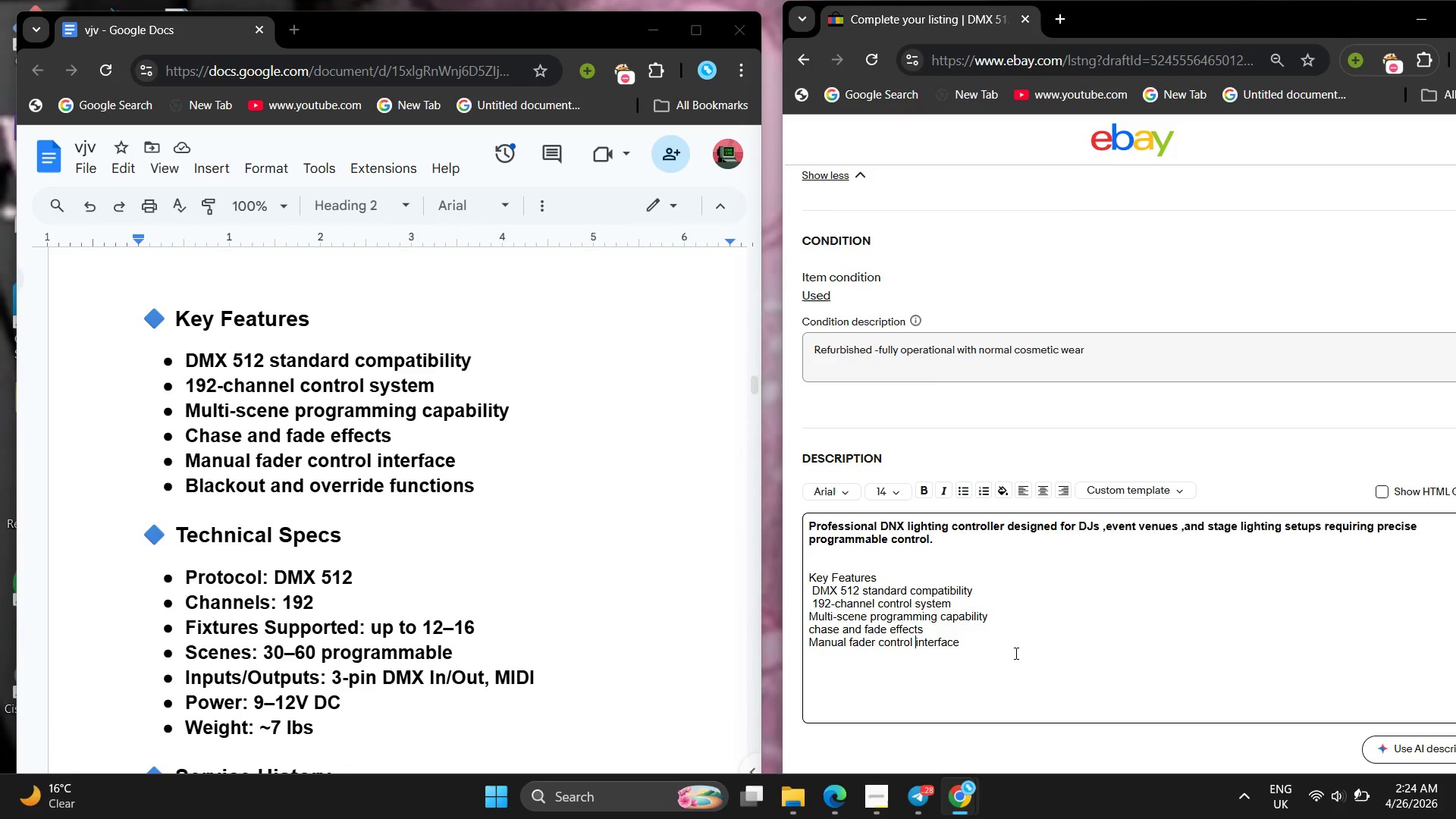 
left_click_drag(start_coordinate=[1015, 653], to_coordinate=[805, 595])
 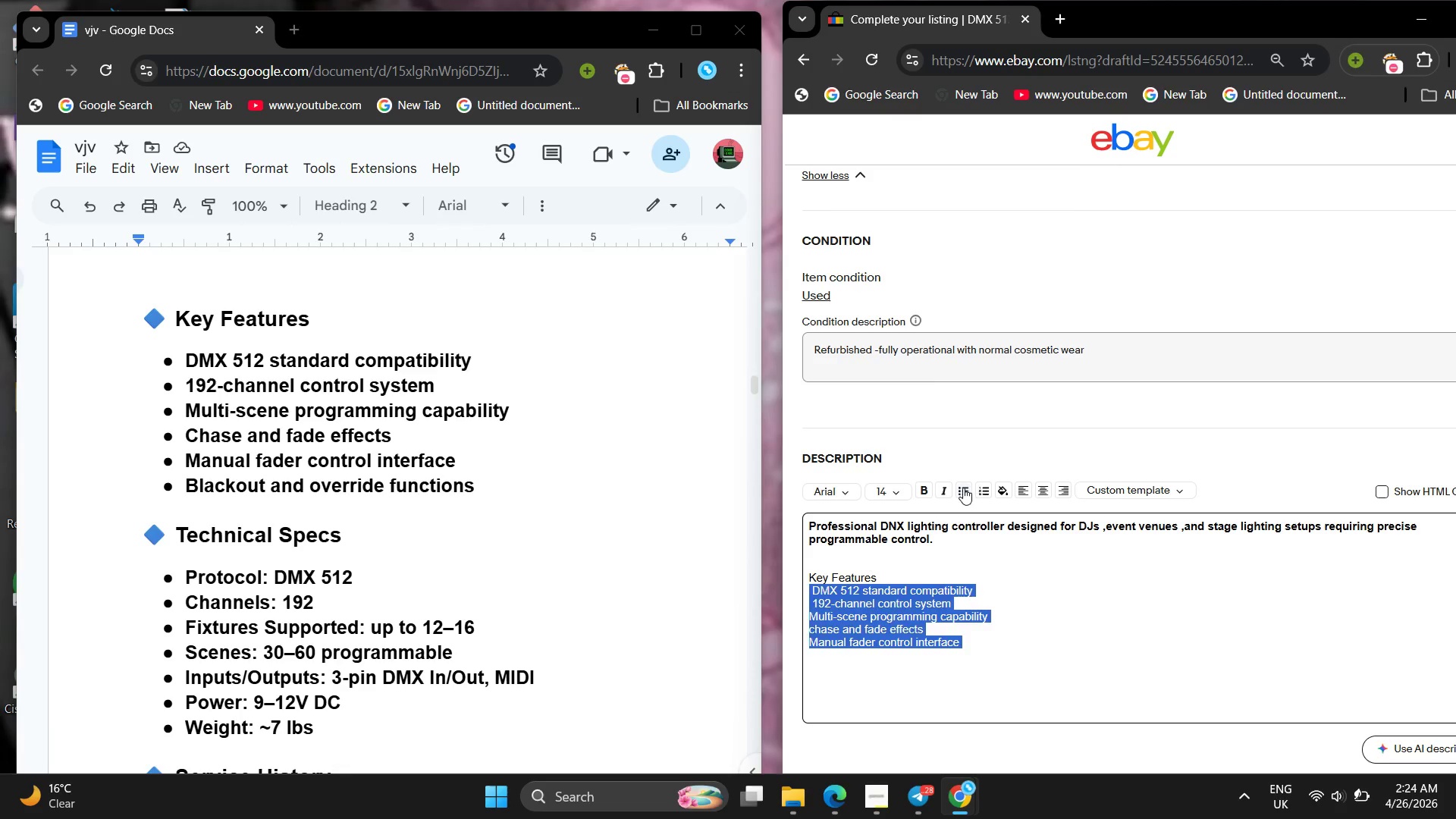 
left_click([963, 488])
 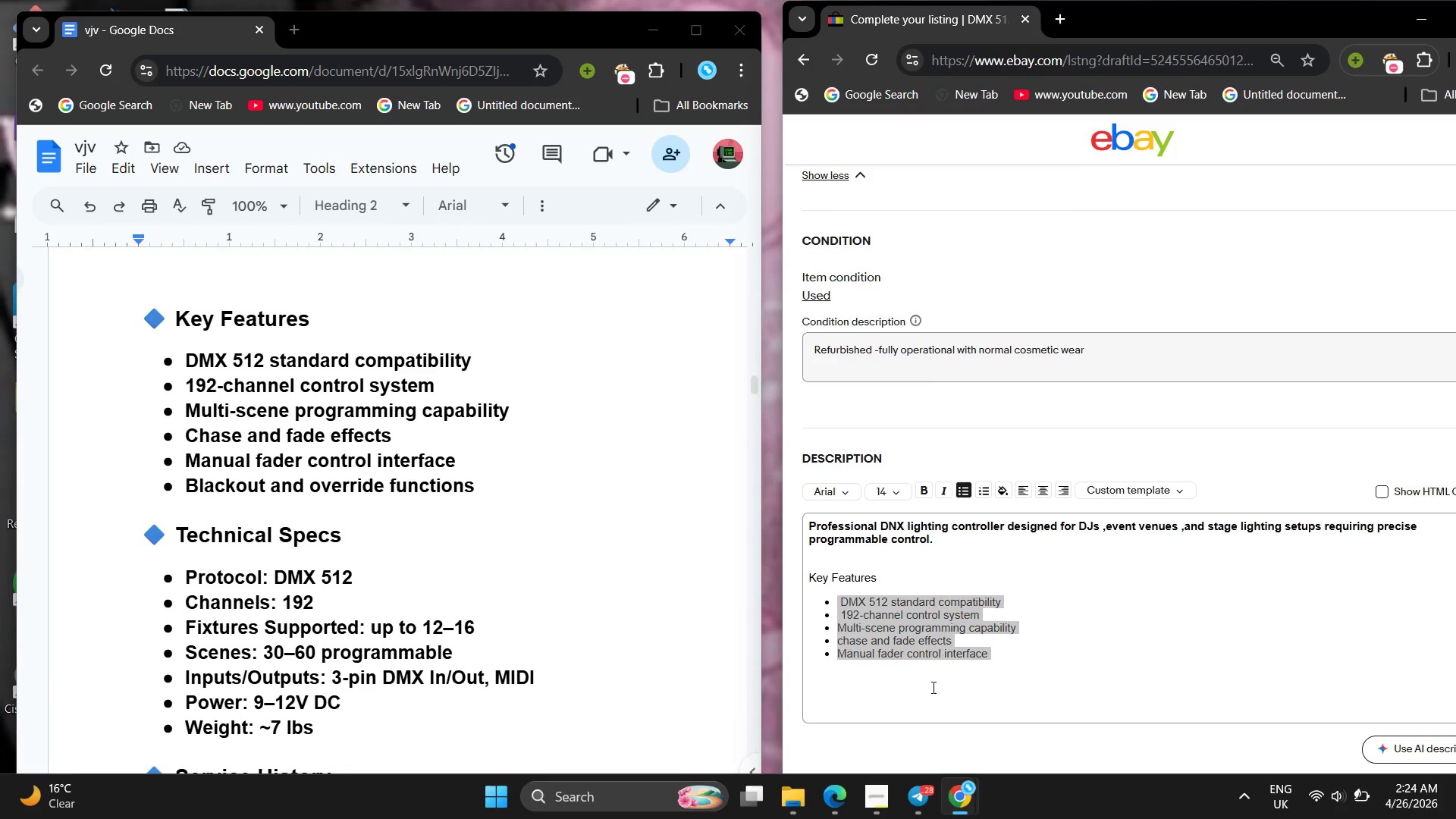 
left_click([932, 687])
 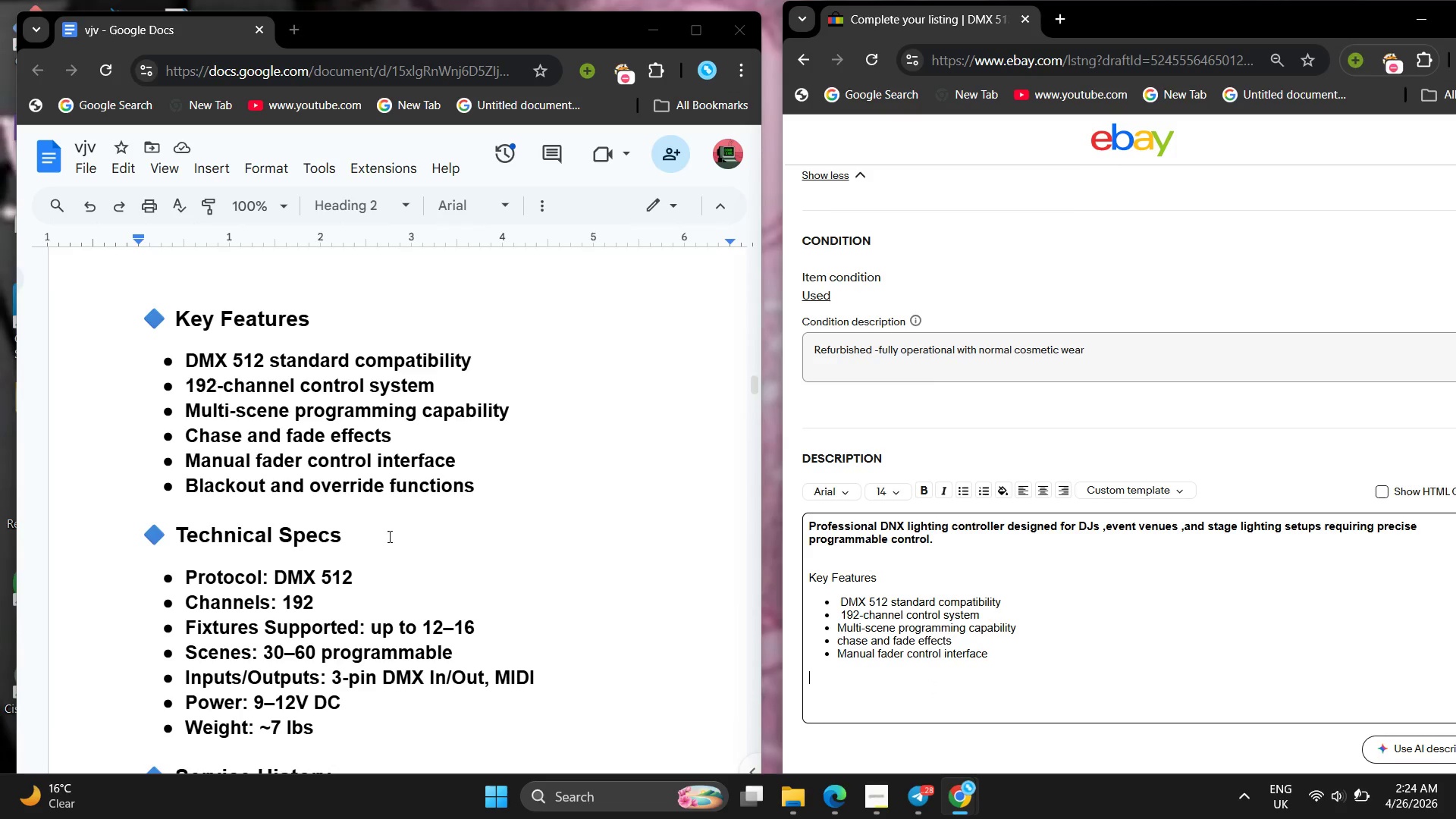 
left_click_drag(start_coordinate=[177, 531], to_coordinate=[353, 723])
 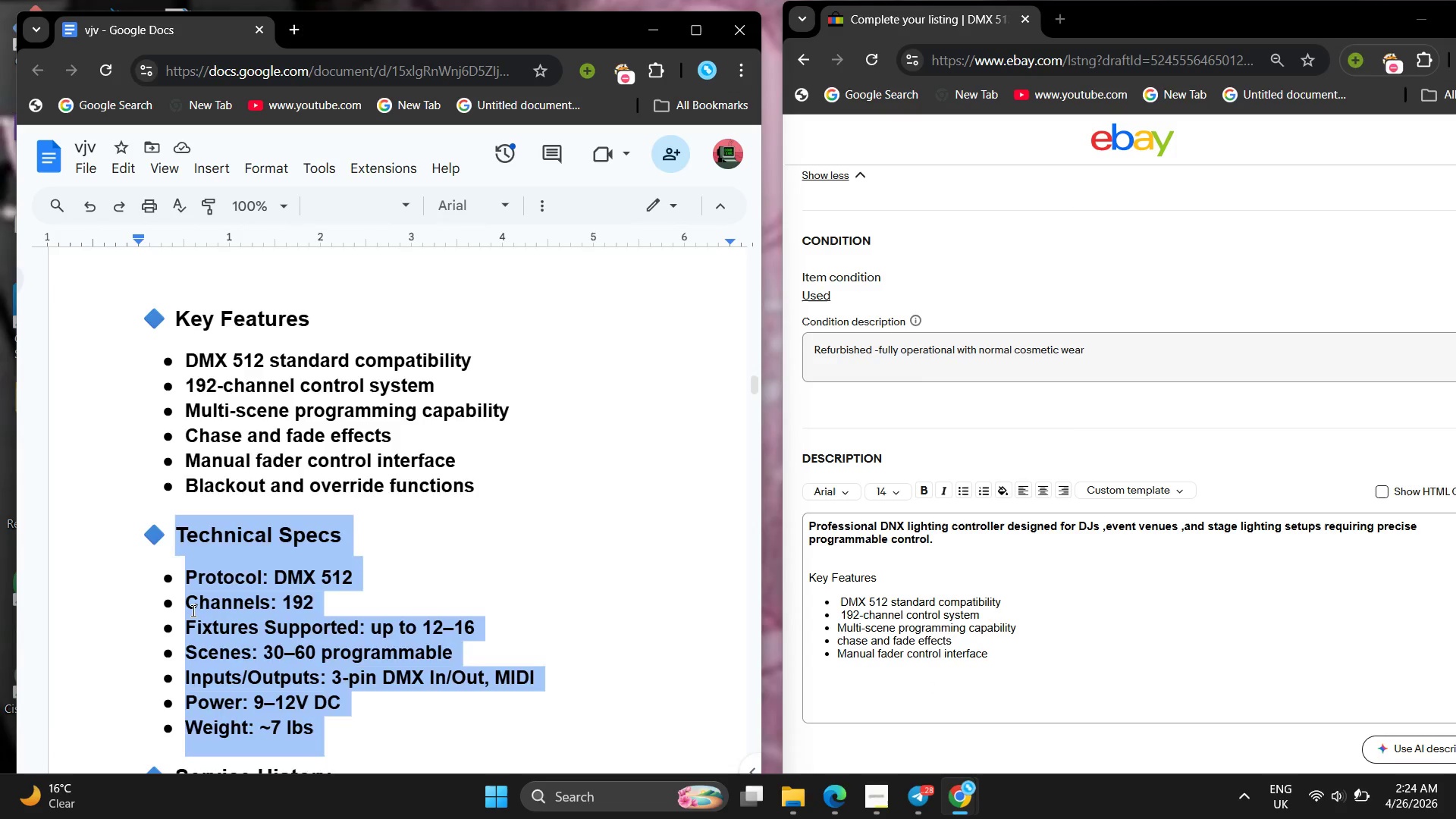 
right_click([192, 610])
 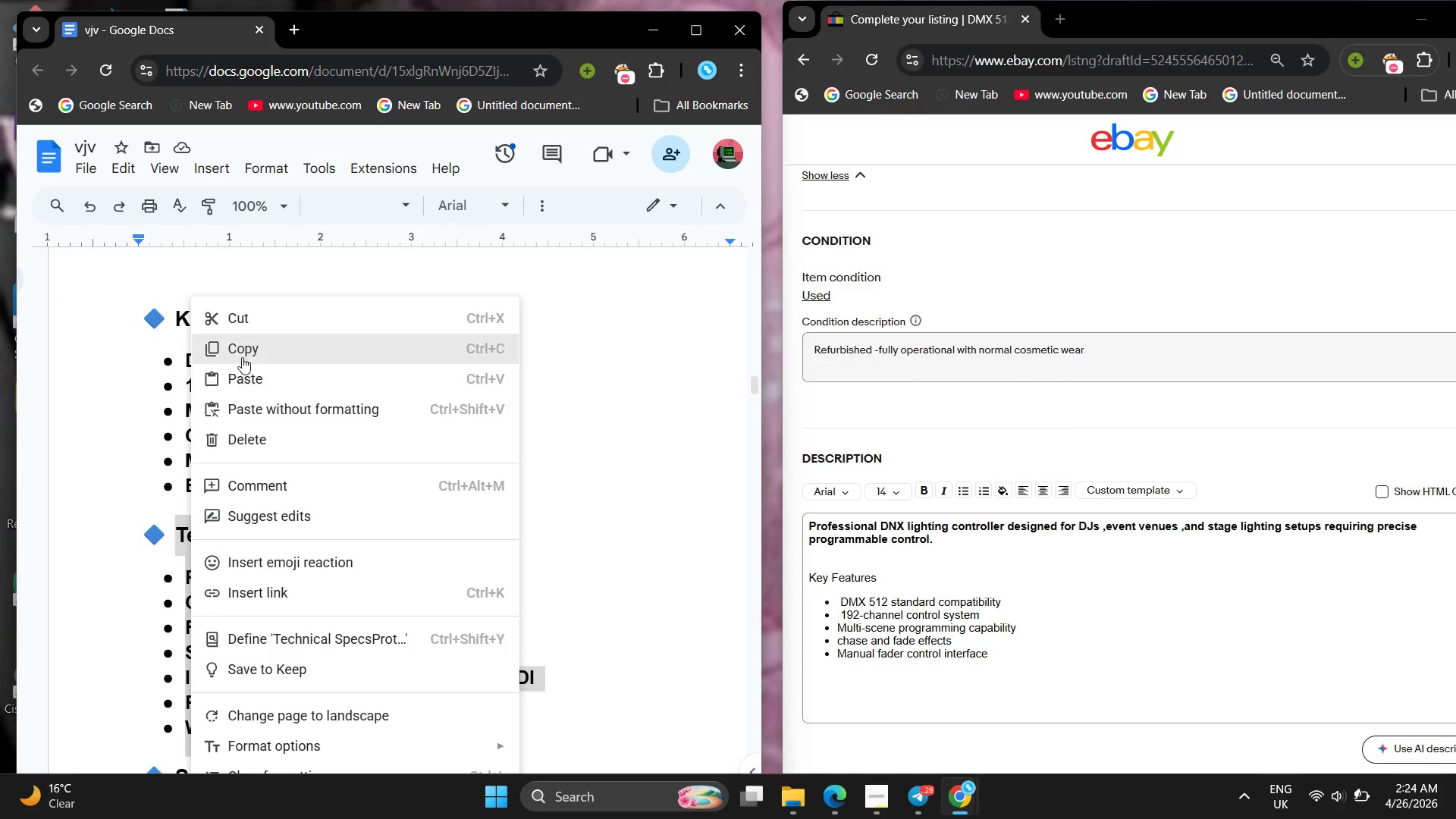 
left_click([241, 356])
 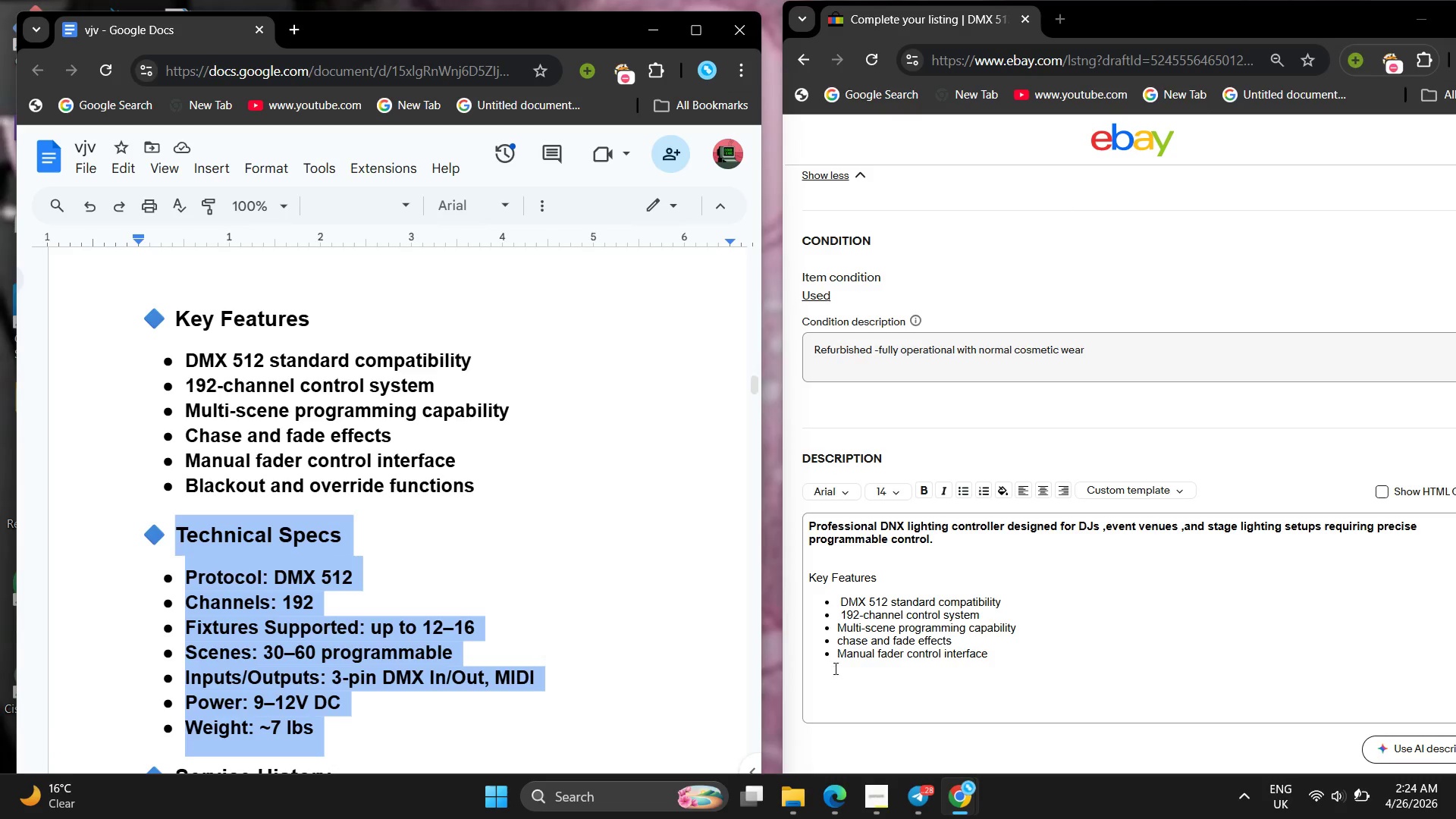 
left_click([832, 685])
 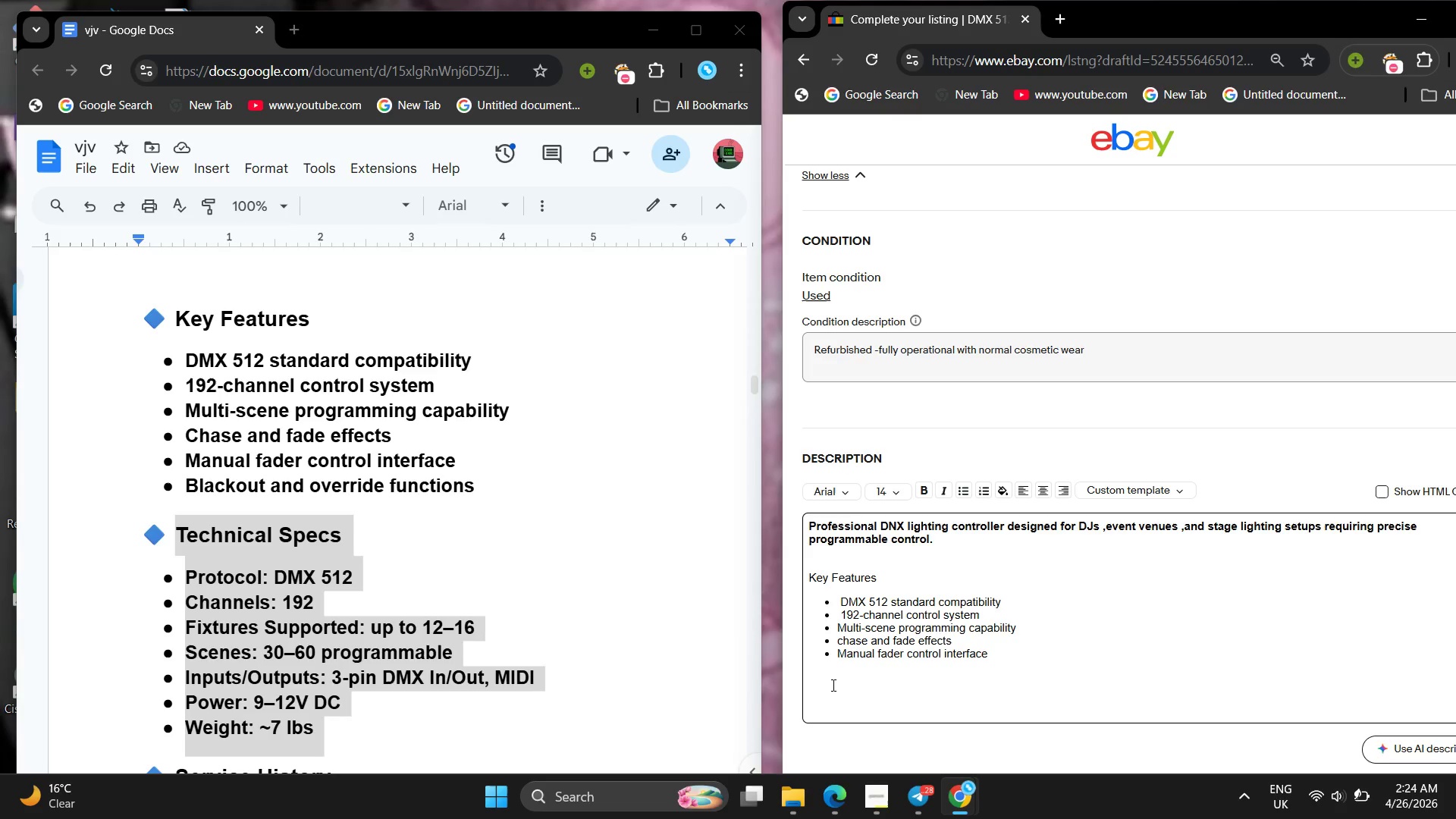 
key(Control+ControlLeft)
 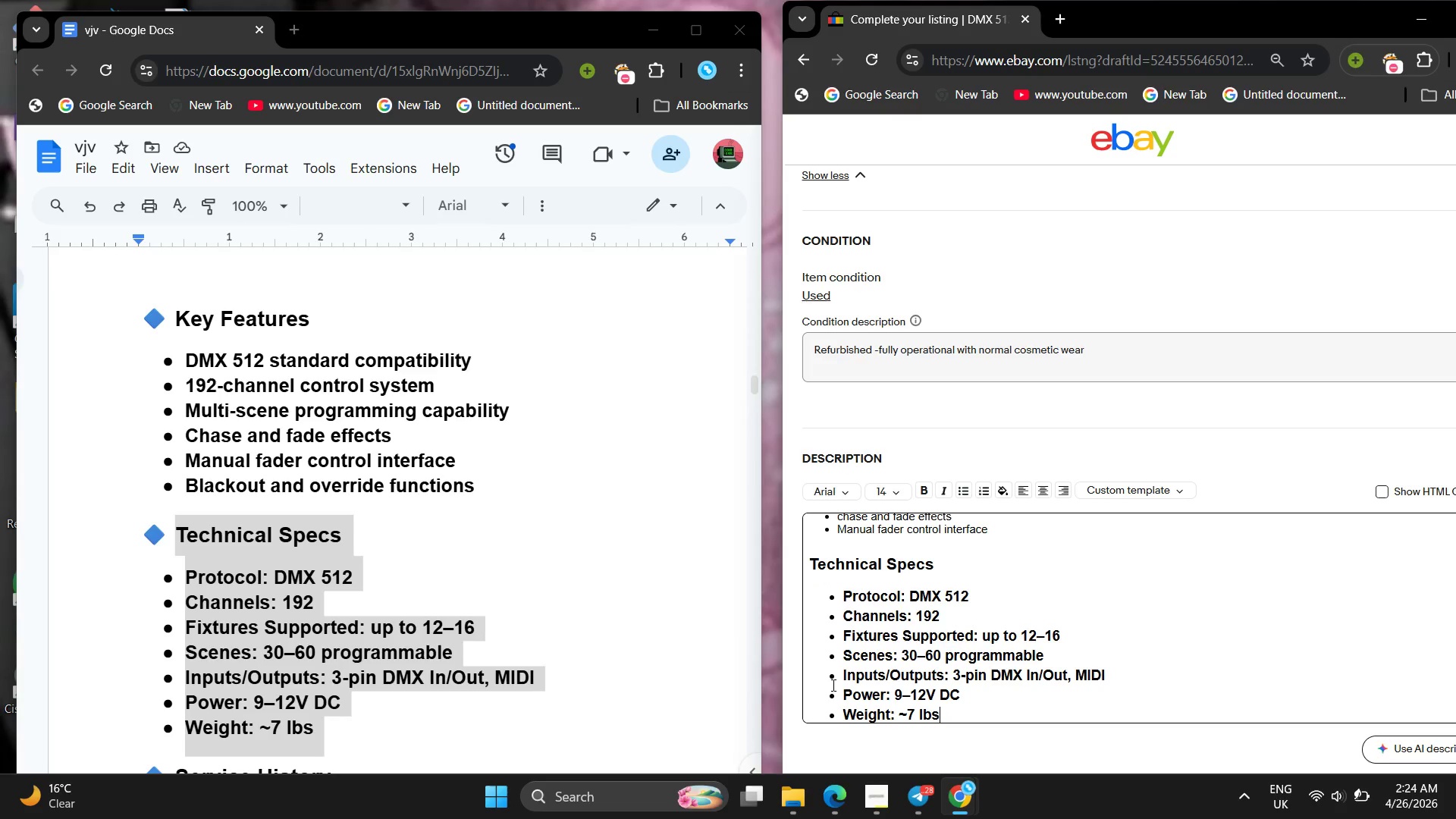 
key(Control+V)
 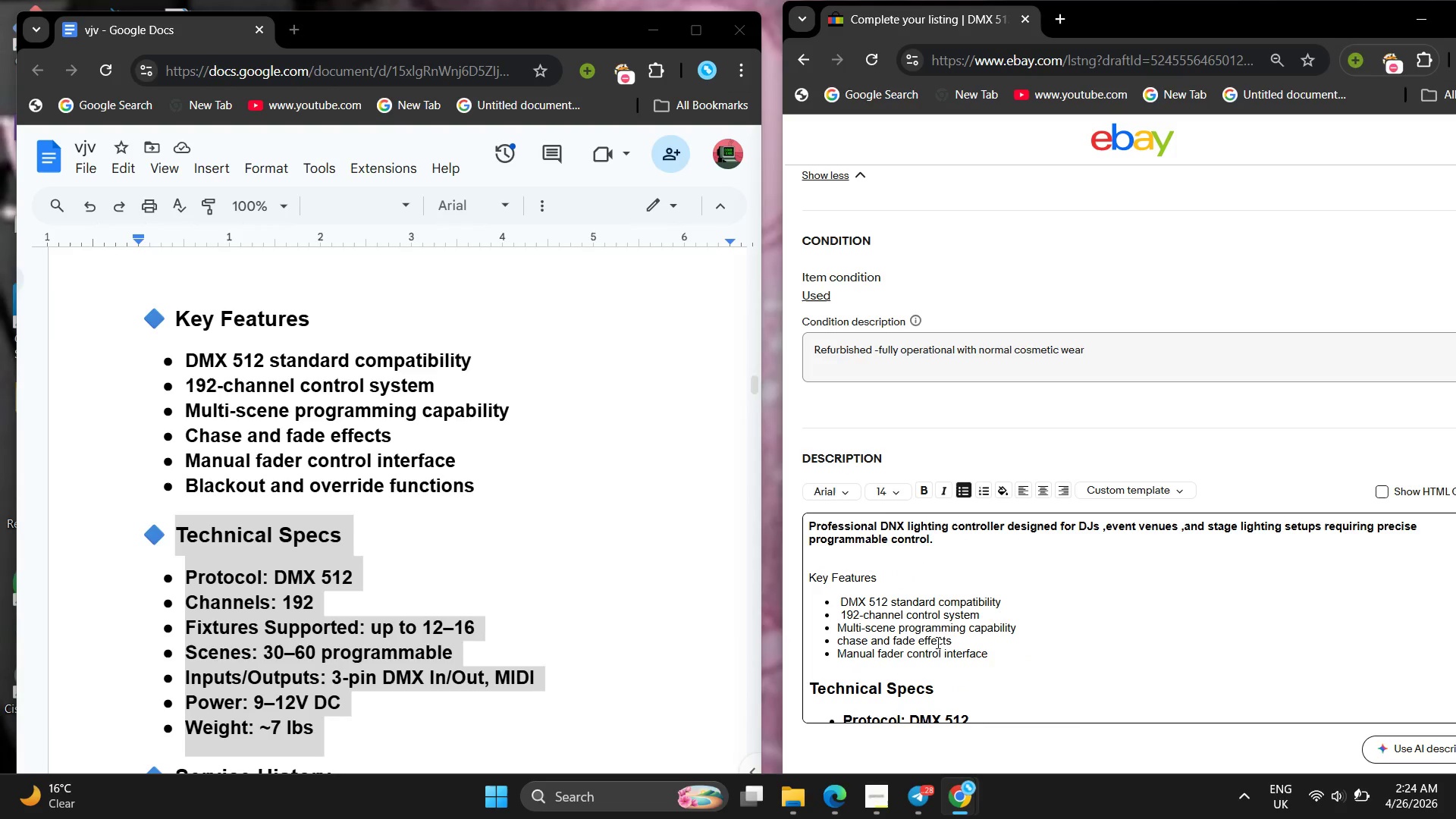 
left_click_drag(start_coordinate=[1009, 655], to_coordinate=[789, 566])
 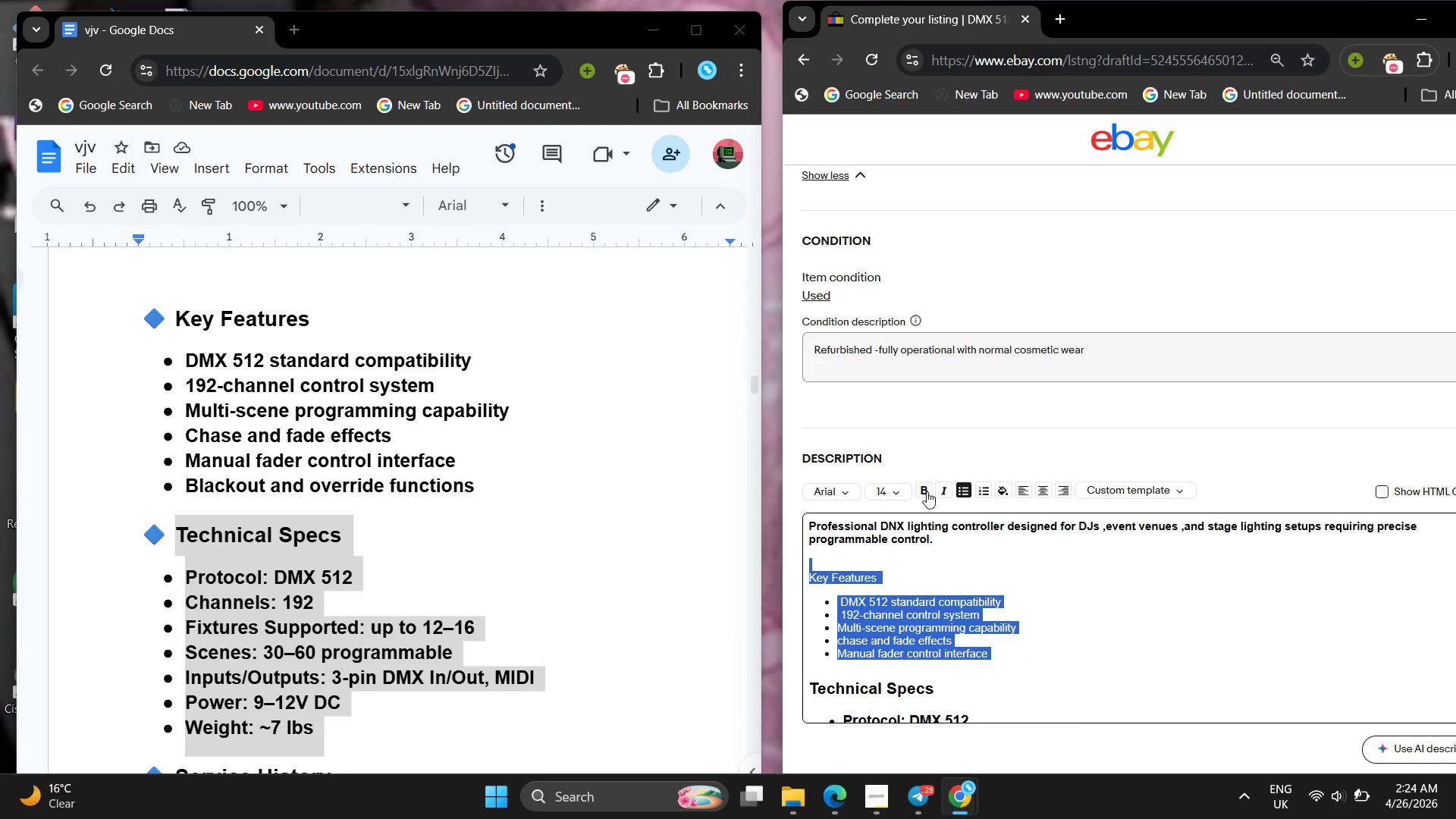 
left_click([927, 491])
 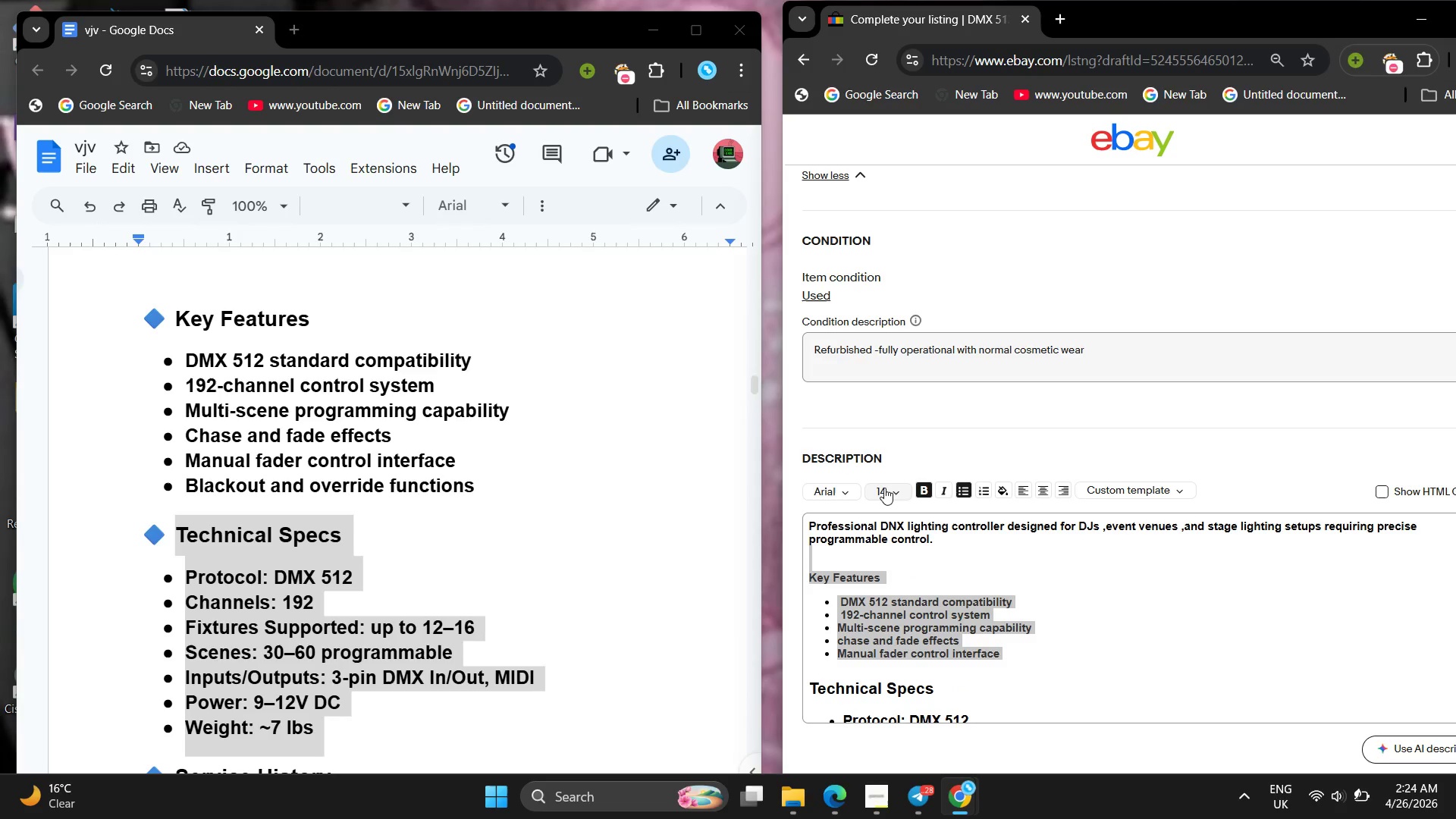 
left_click([884, 488])
 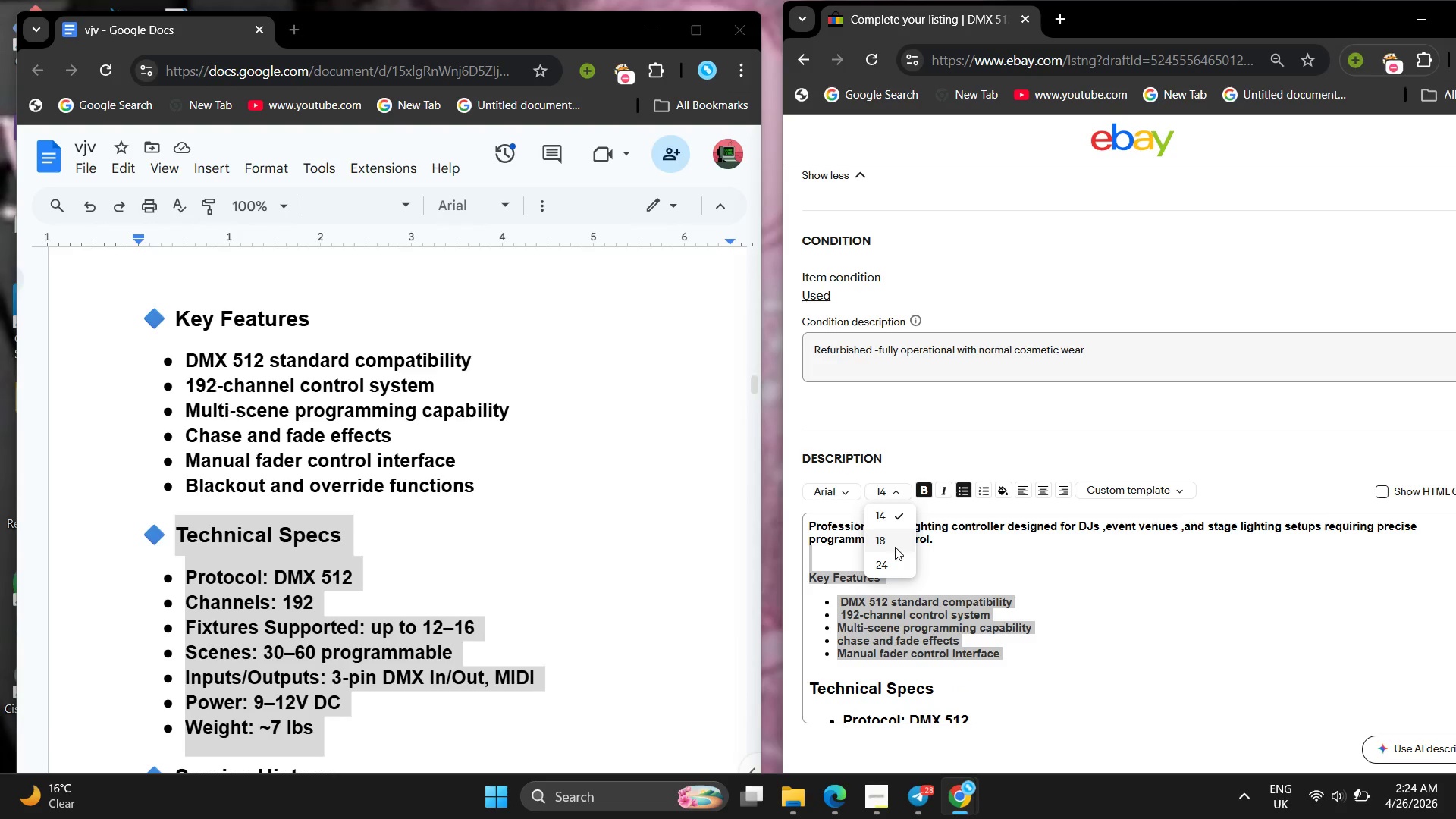 
left_click([895, 547])
 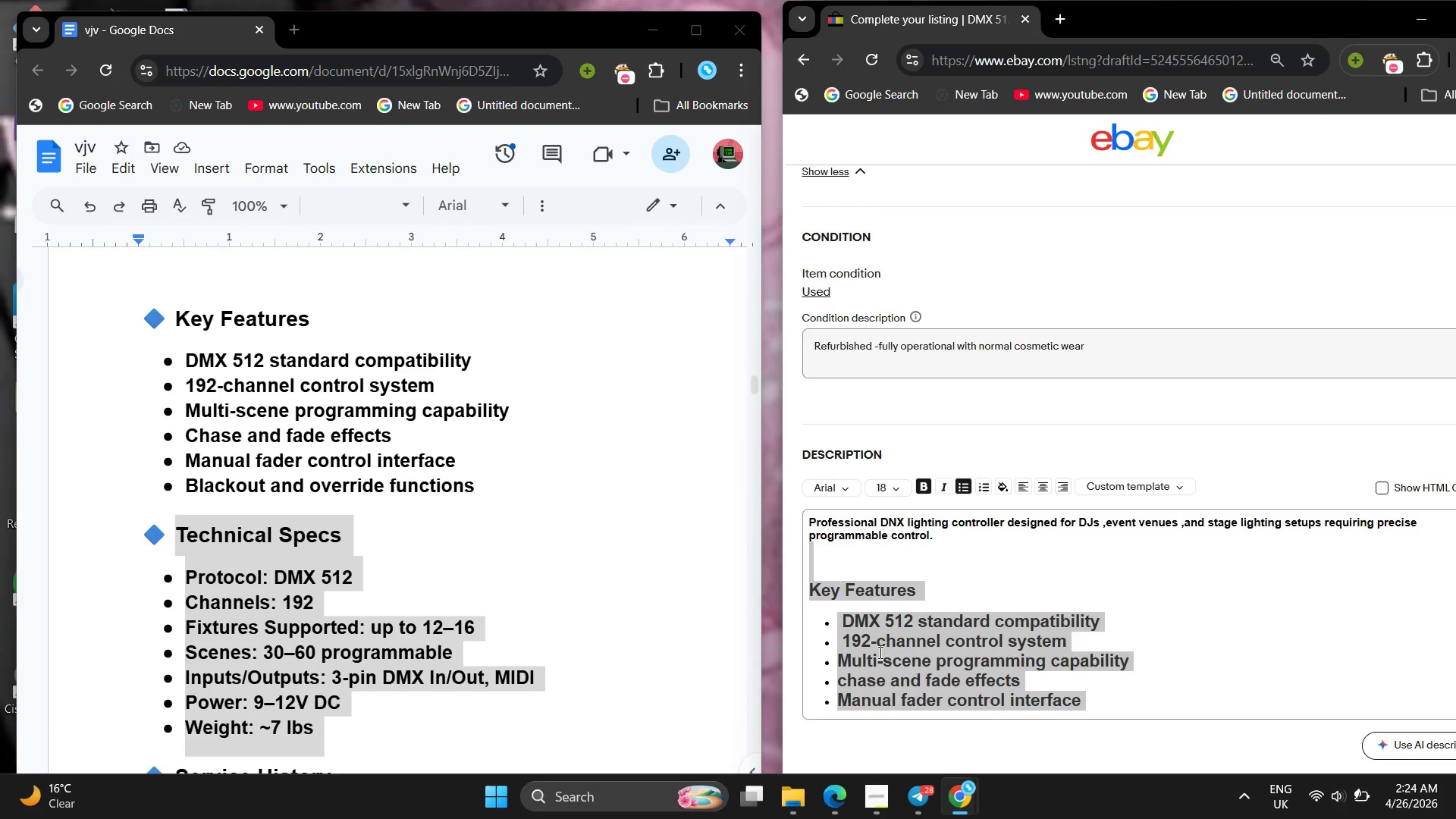 
left_click_drag(start_coordinate=[956, 551], to_coordinate=[792, 511])
 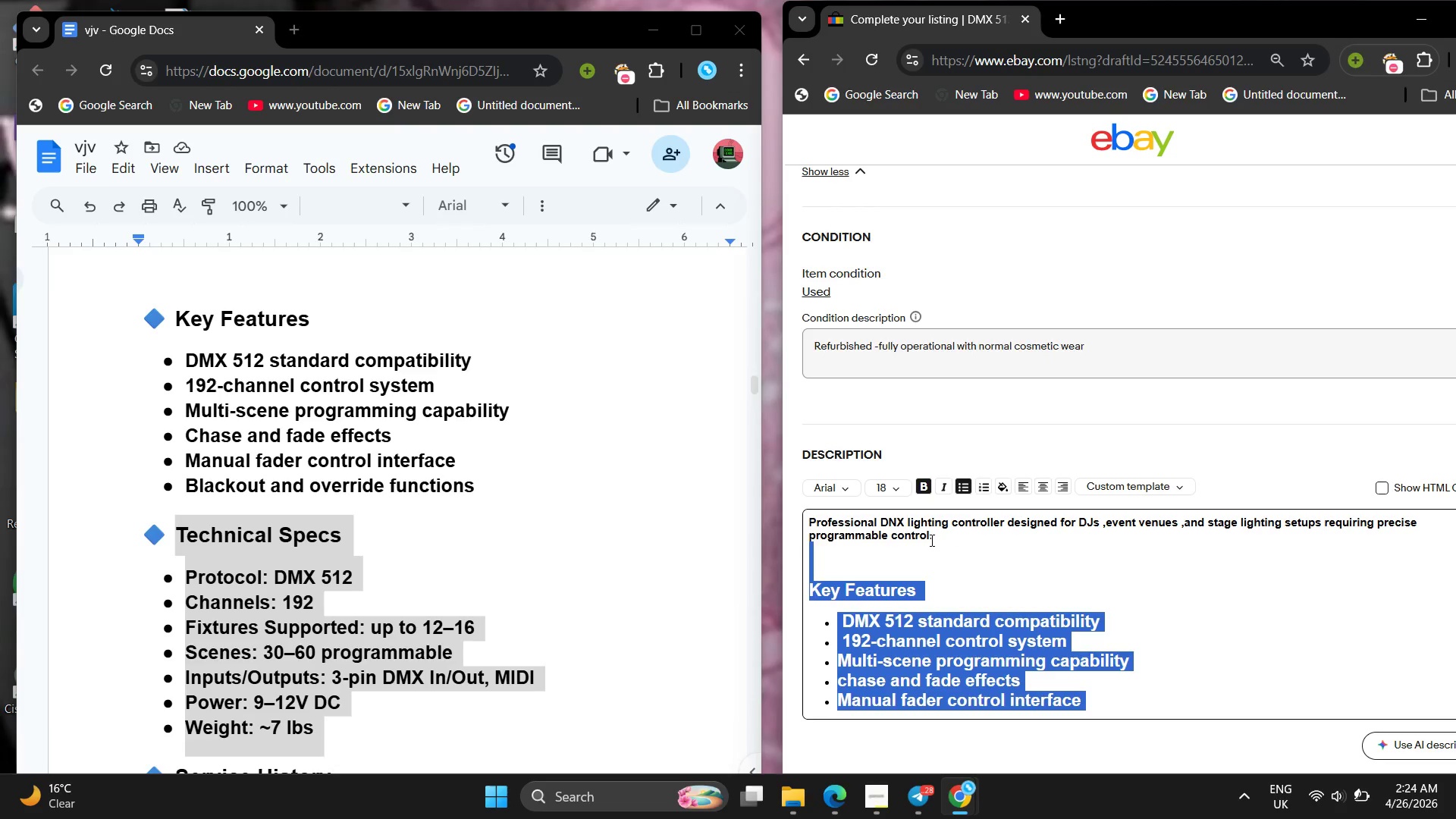 
left_click([930, 540])
 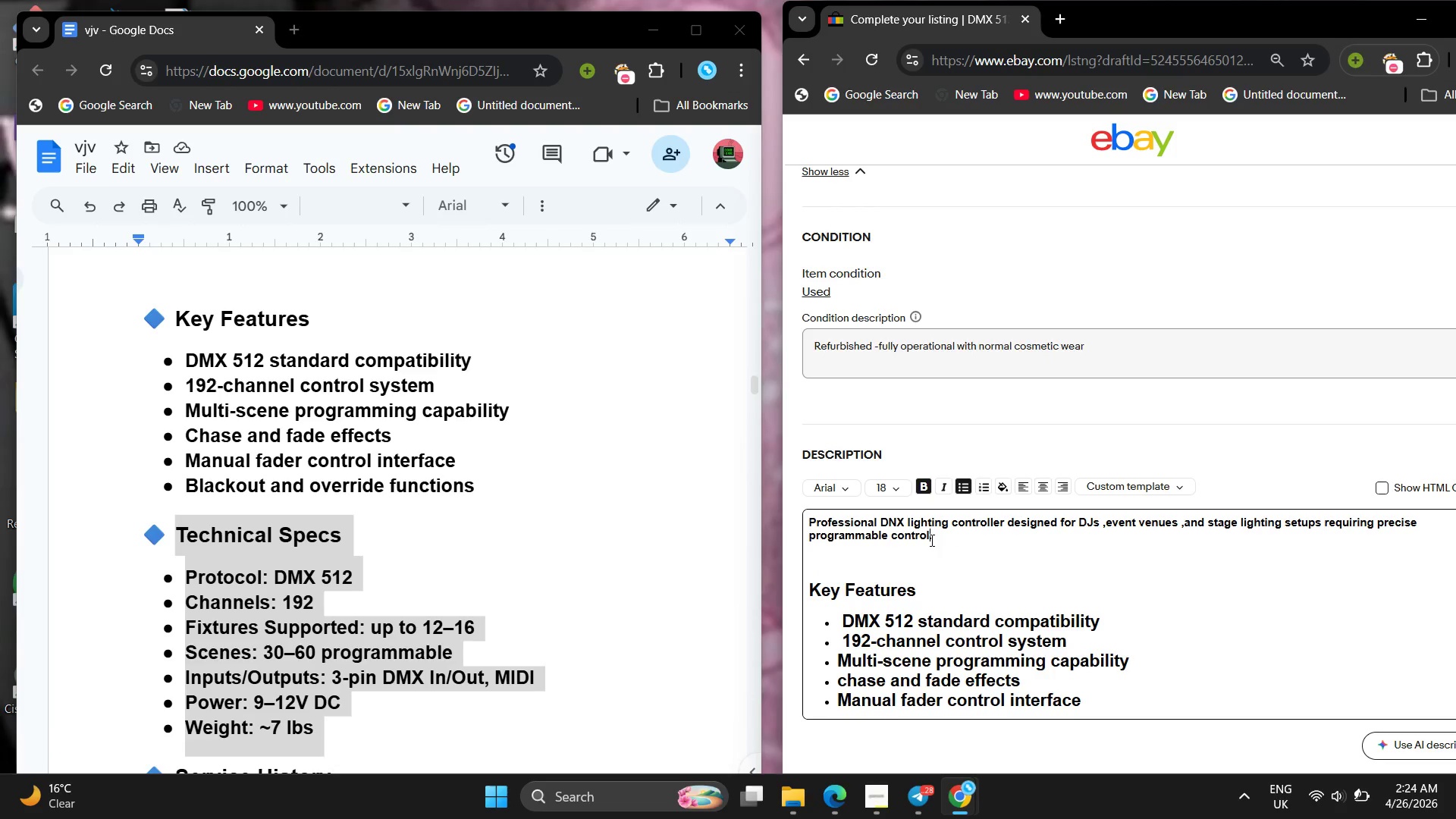 
left_click_drag(start_coordinate=[930, 540], to_coordinate=[783, 517])
 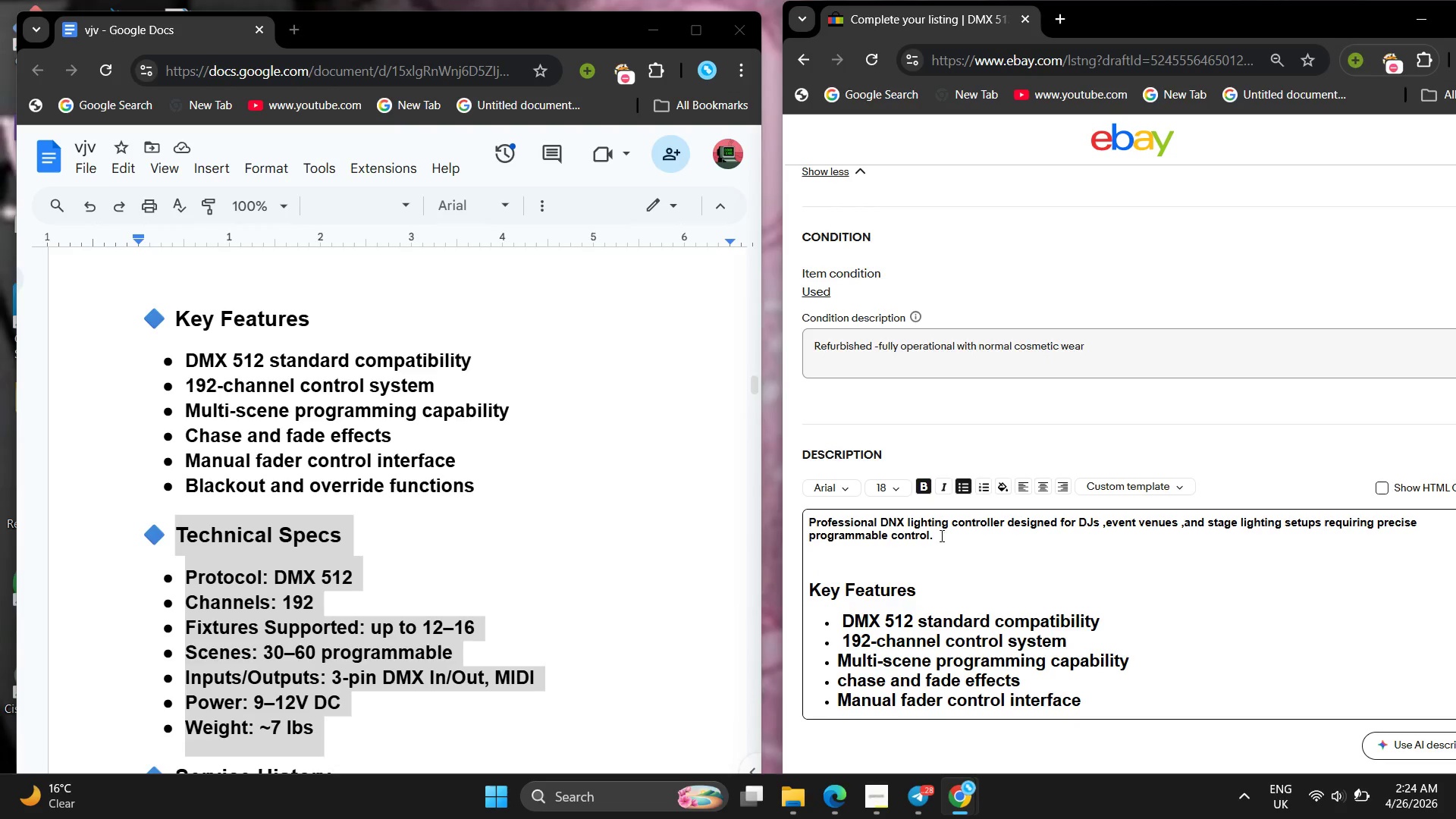 
left_click_drag(start_coordinate=[940, 535], to_coordinate=[766, 497])
 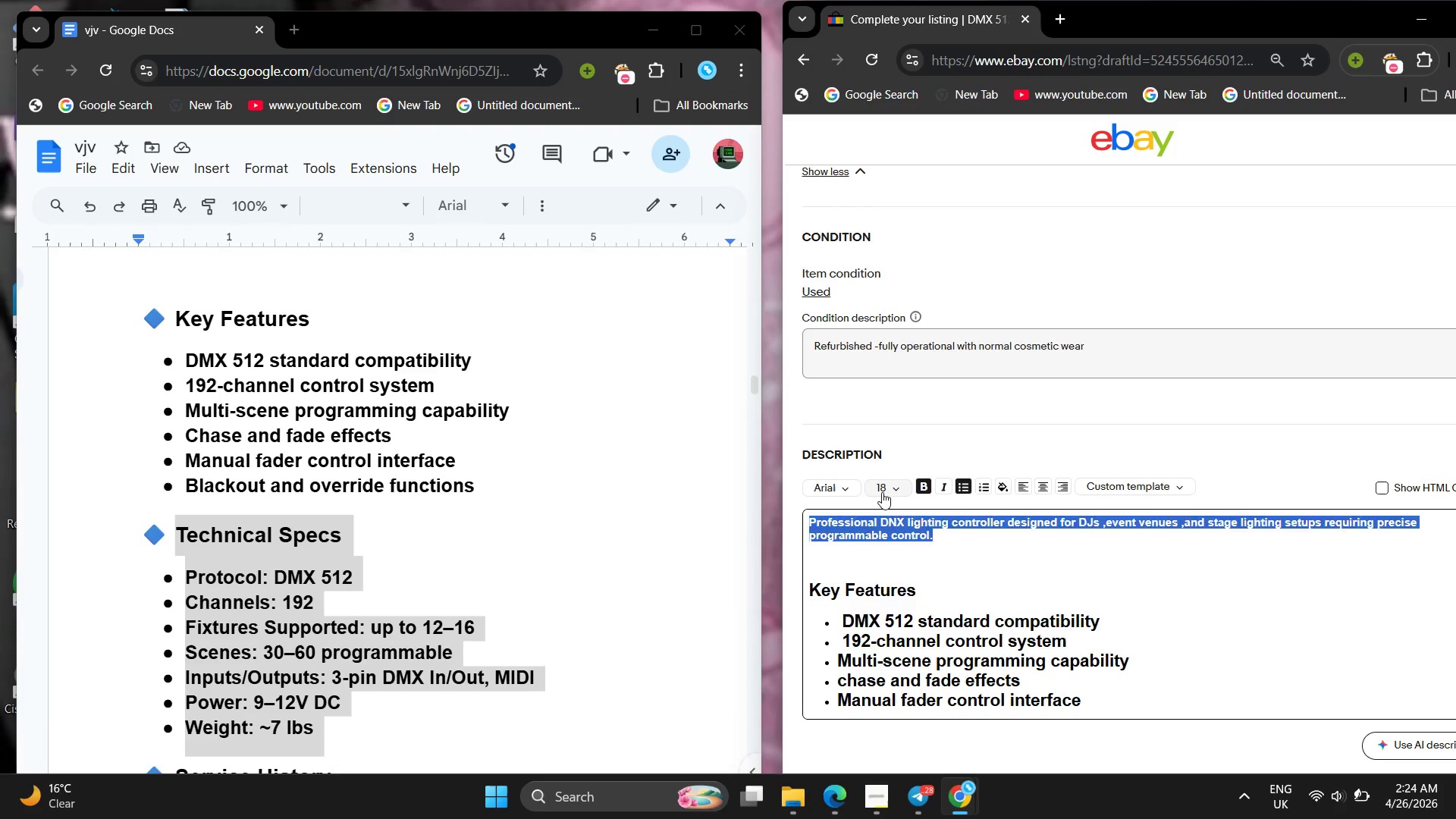 
left_click([882, 492])
 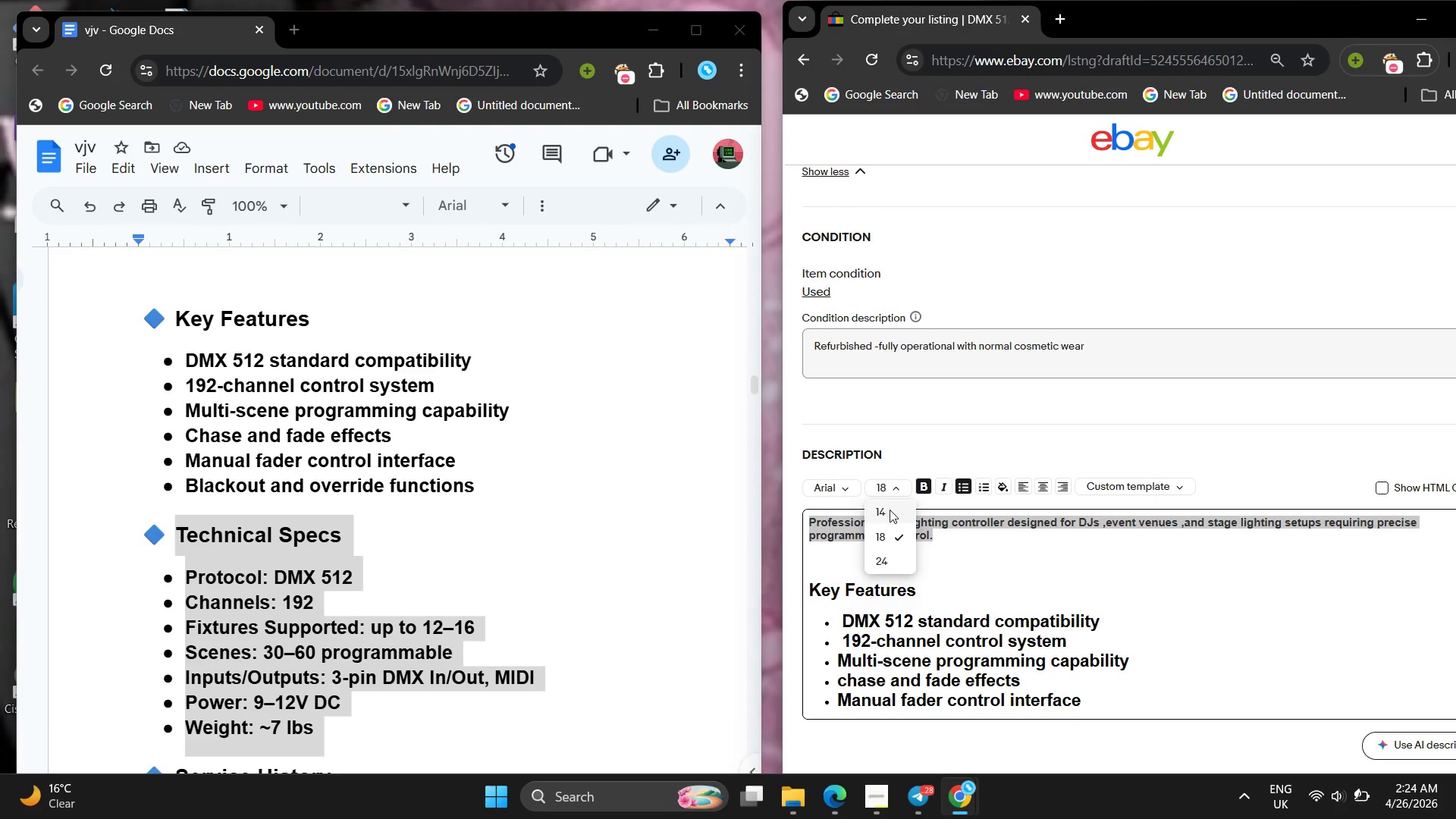 
left_click([890, 510])
 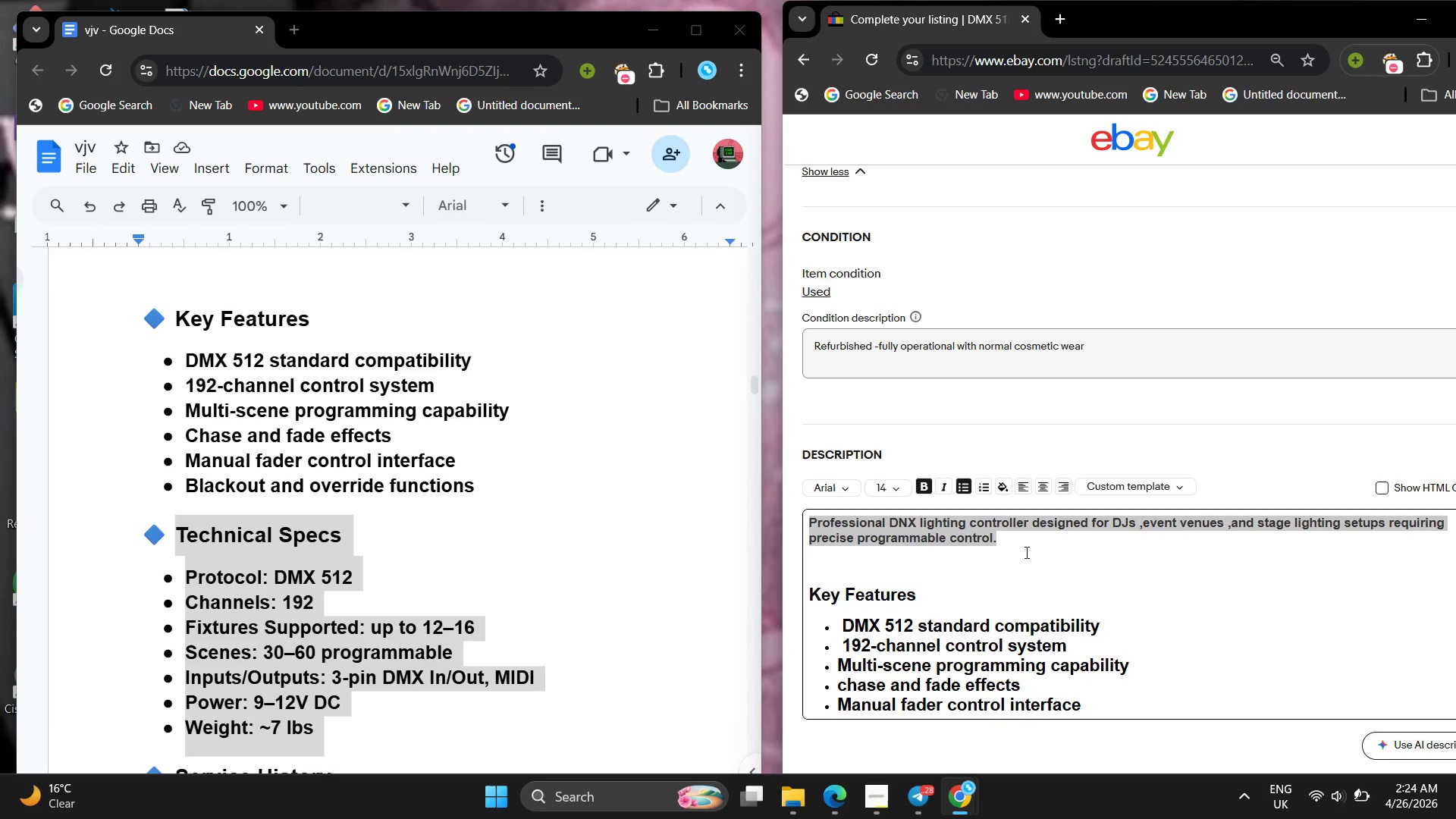 
left_click([1025, 552])
 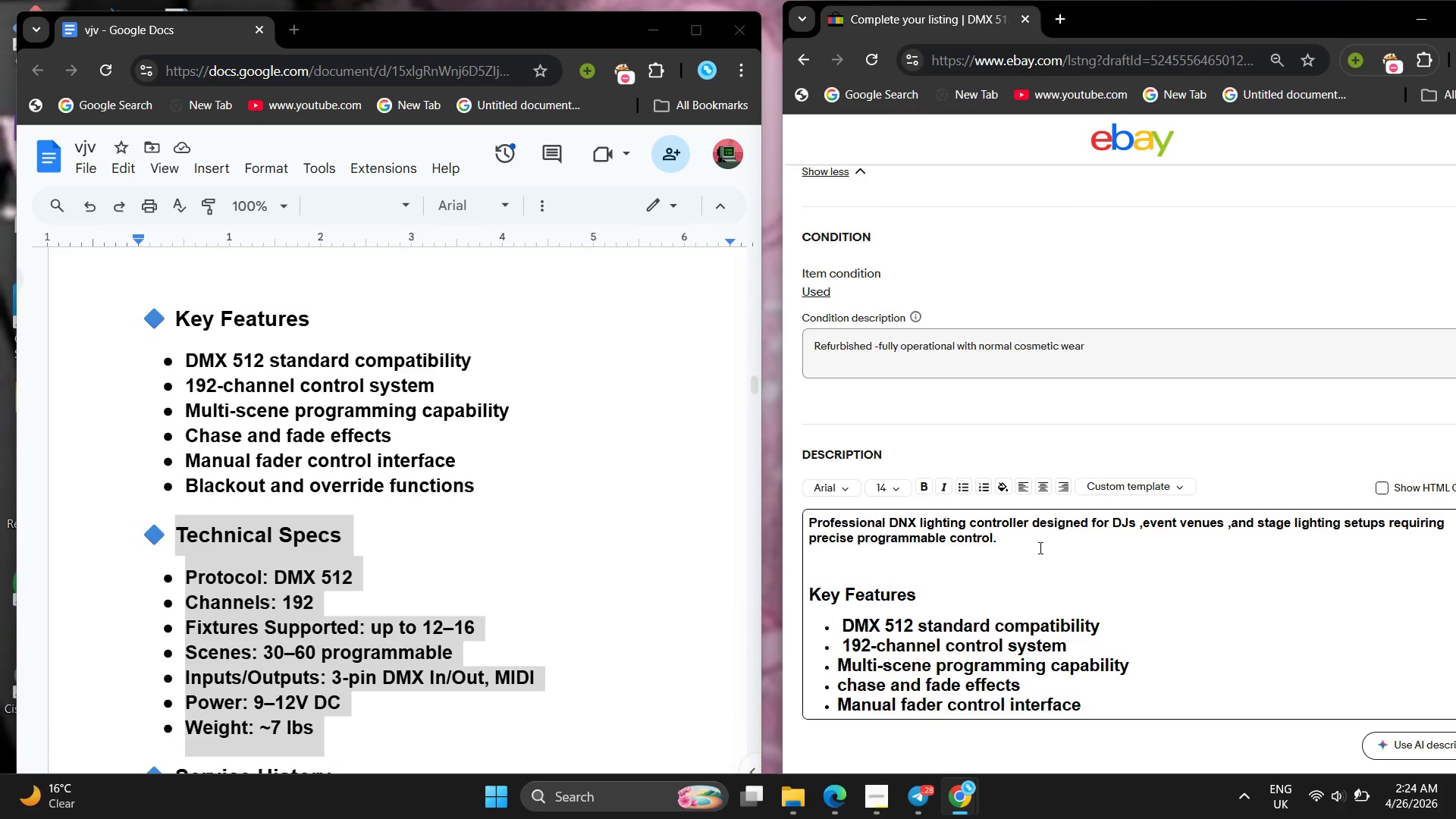 
left_click_drag(start_coordinate=[1039, 548], to_coordinate=[773, 505])
 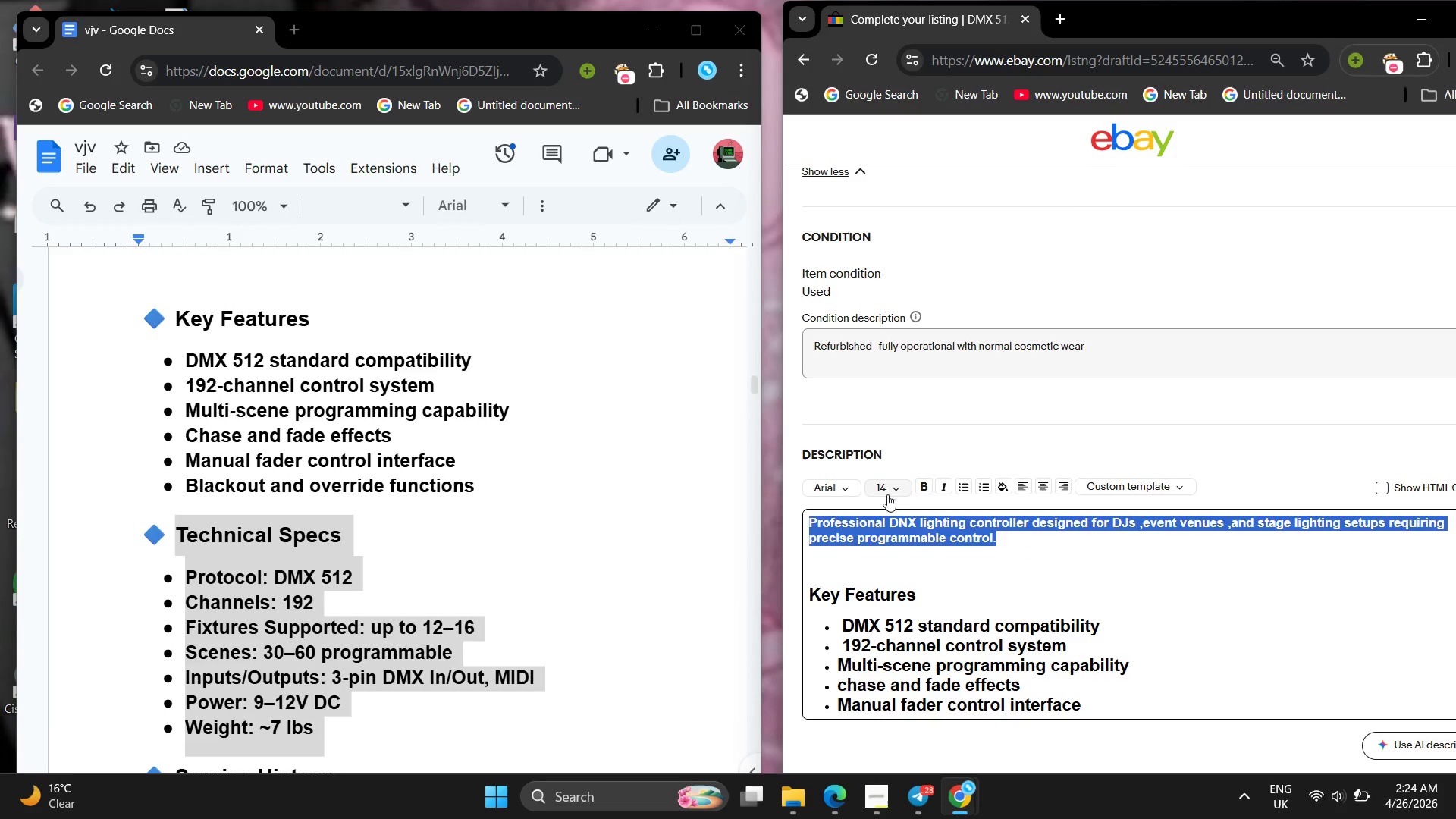 
left_click([887, 494])
 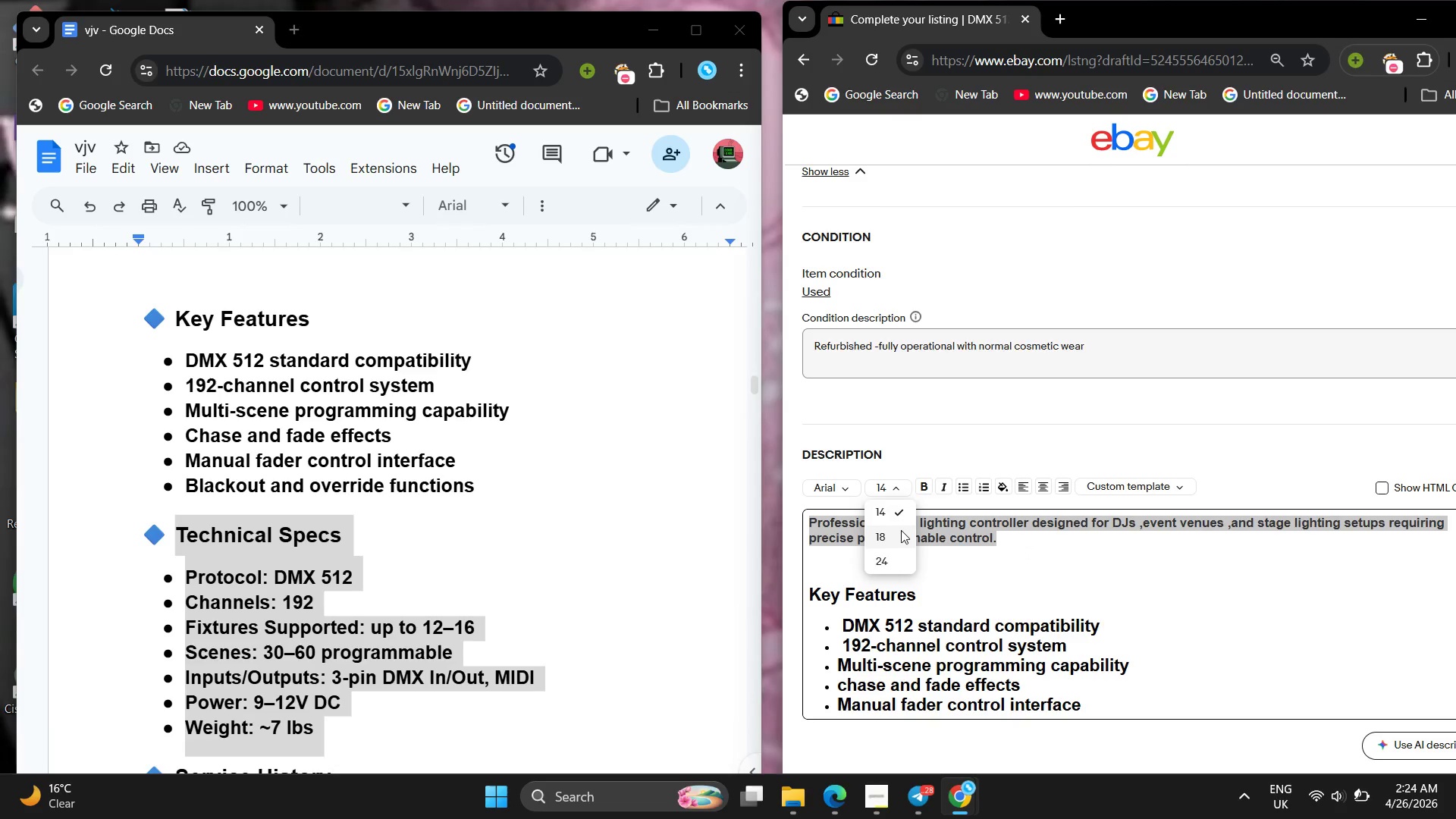 
left_click([901, 530])
 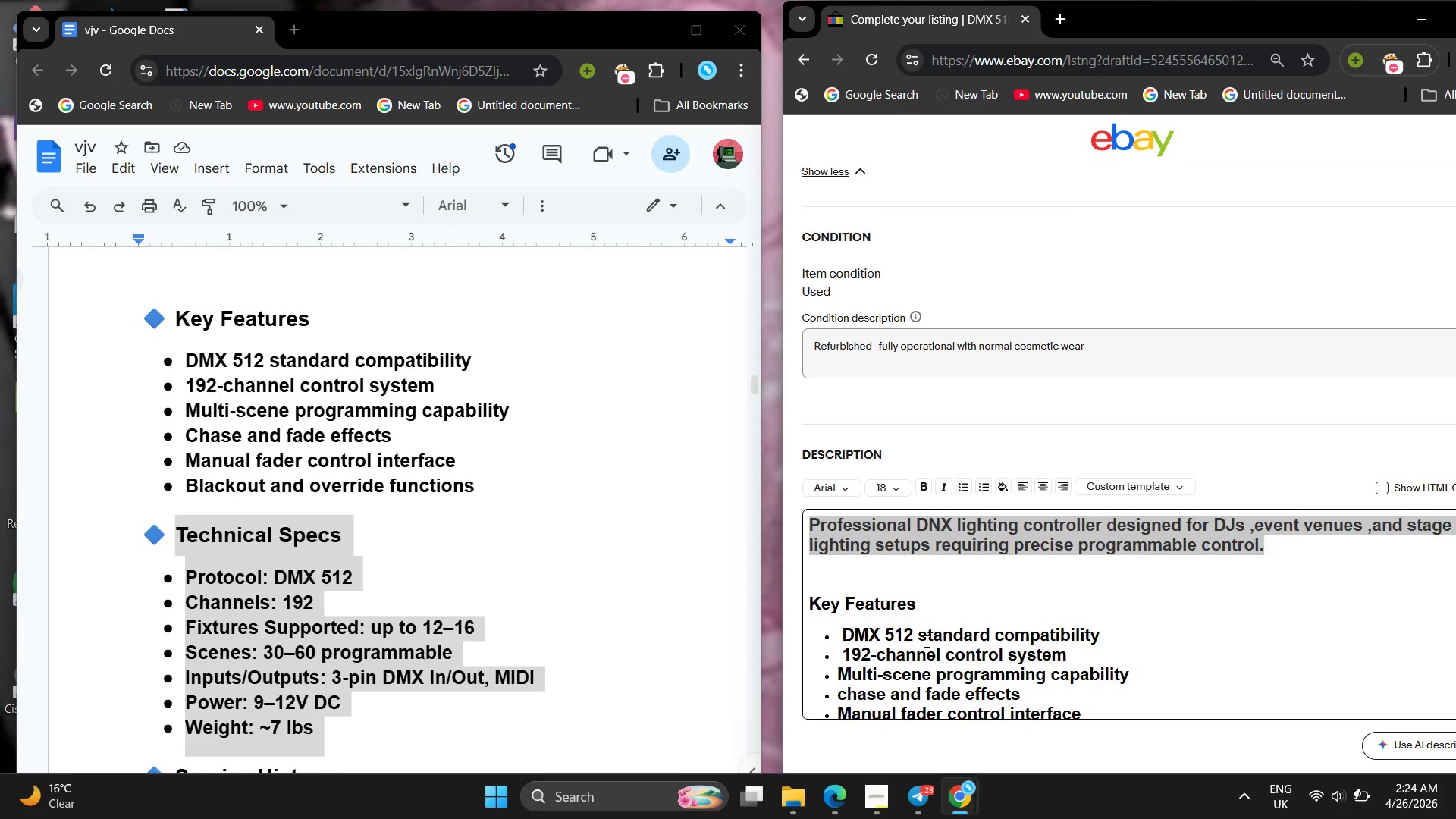 
left_click([925, 641])
 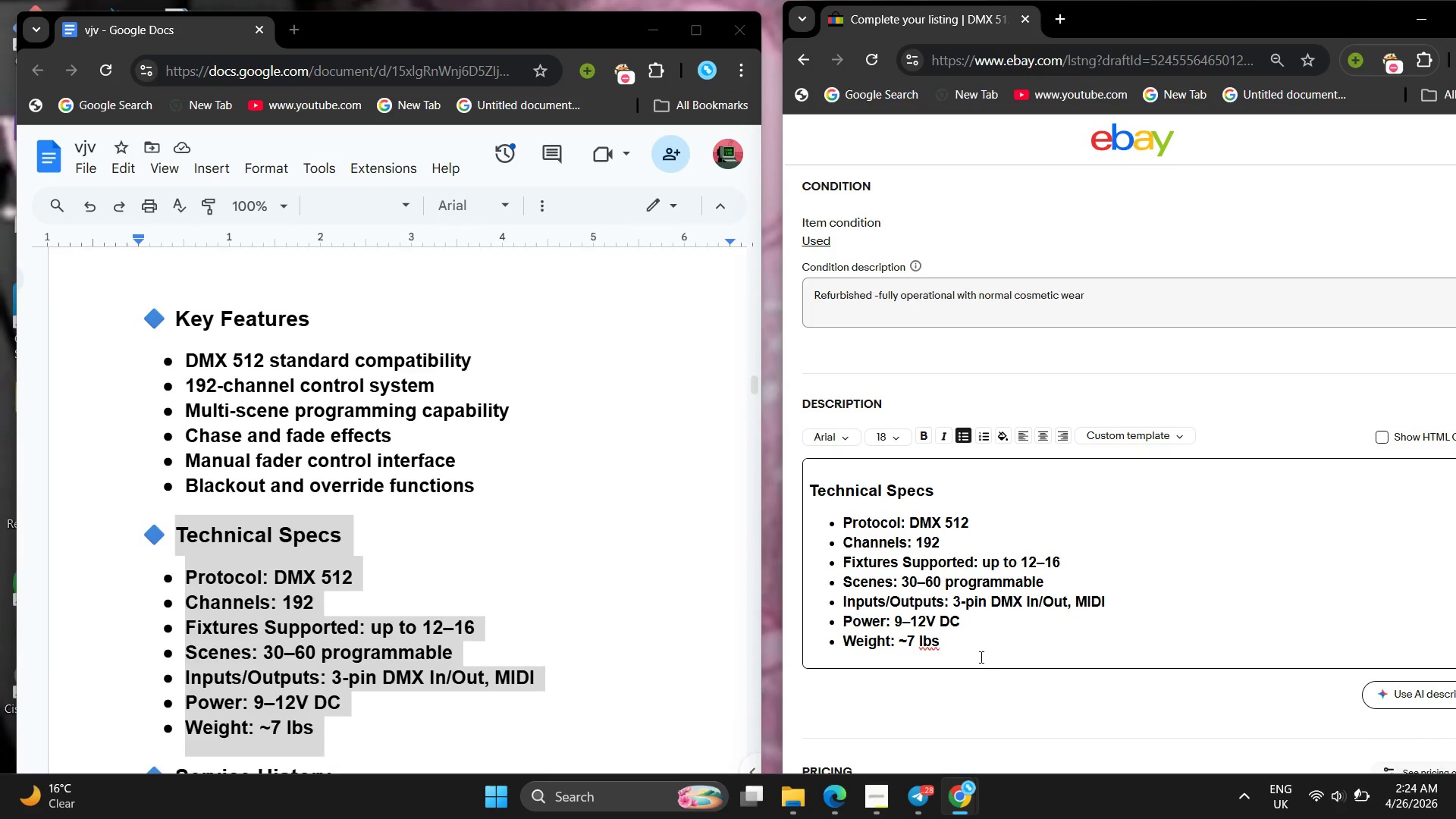 
left_click([990, 661])
 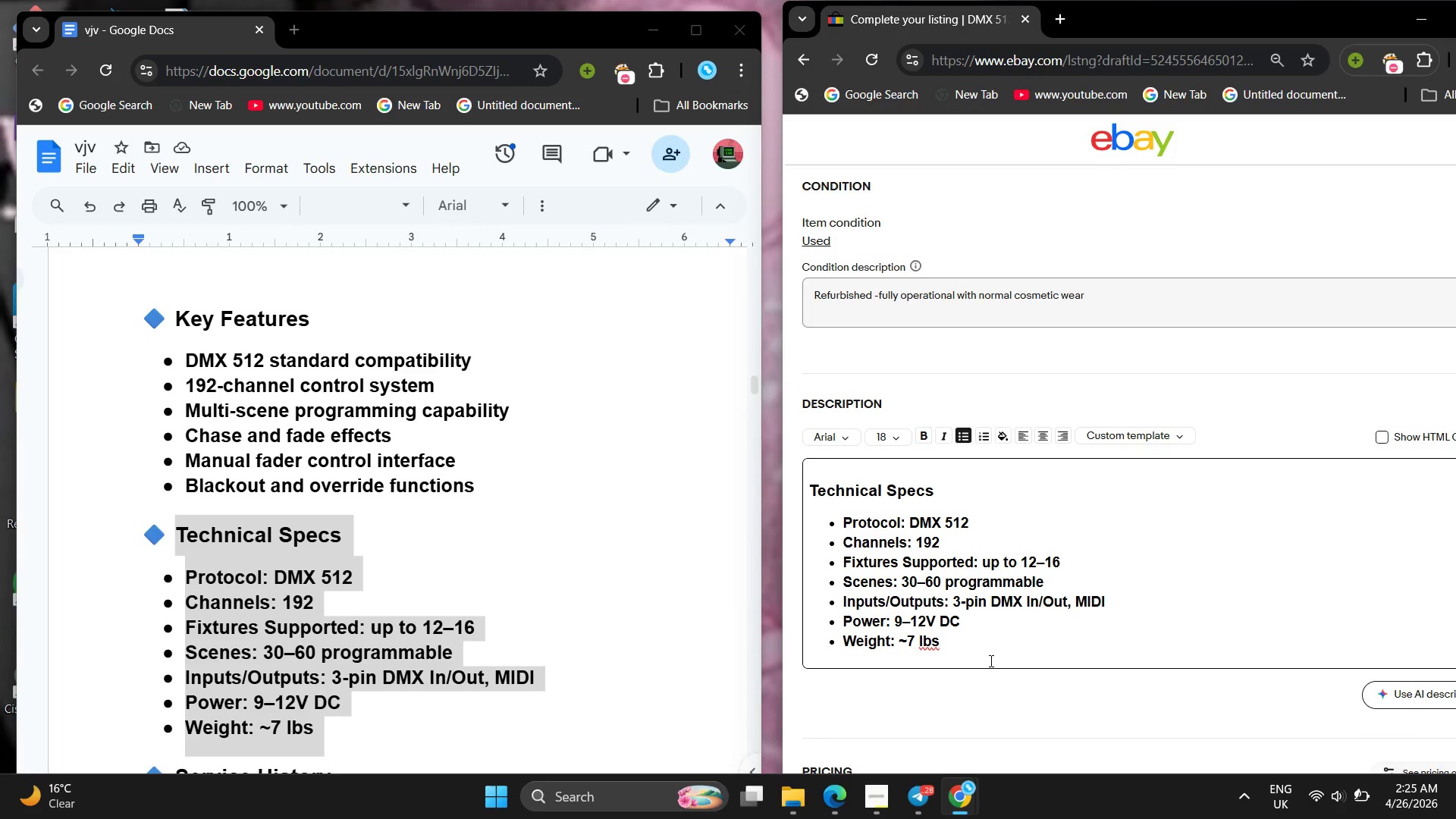 
key(Enter)
 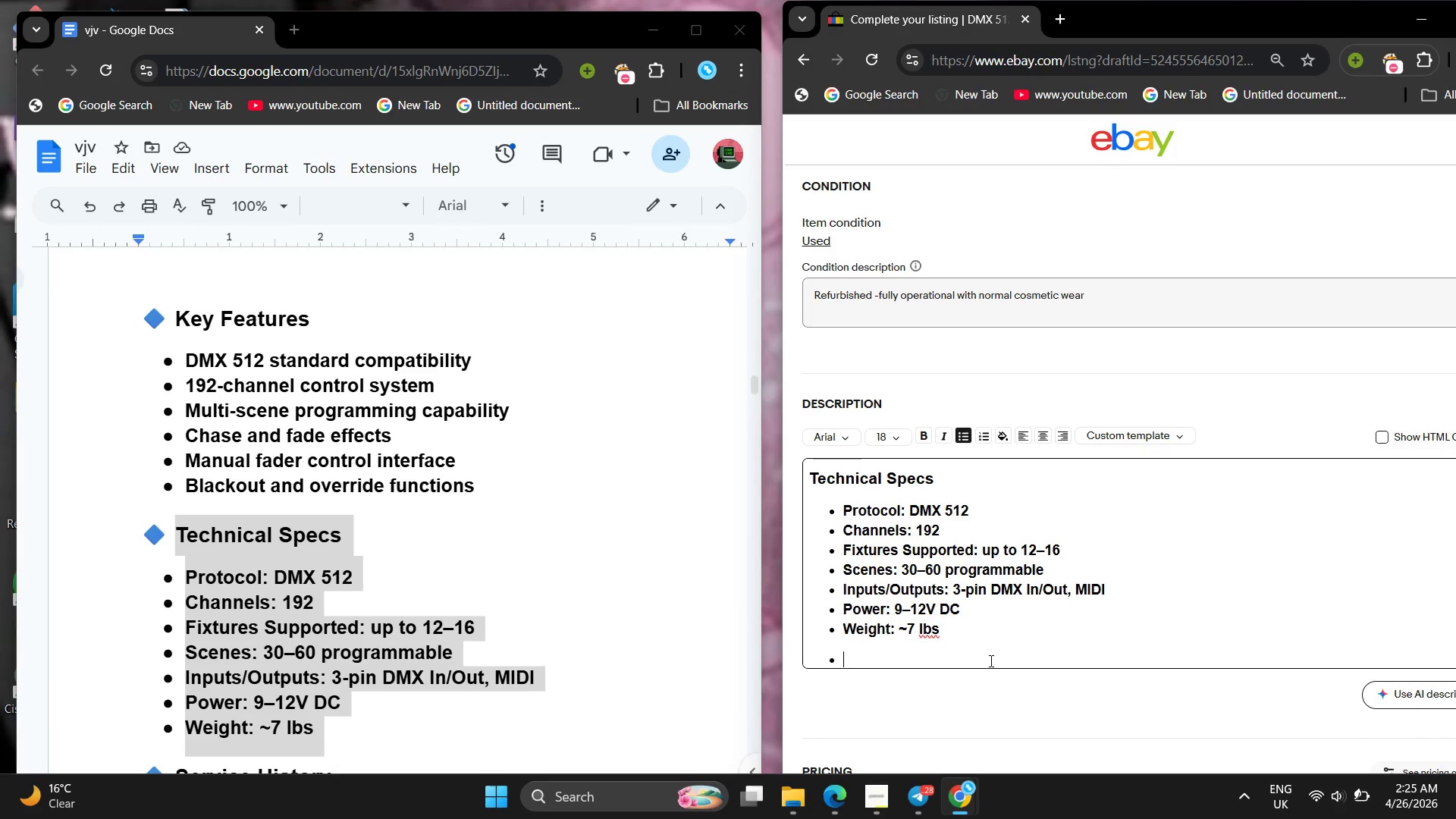 
key(Enter)
 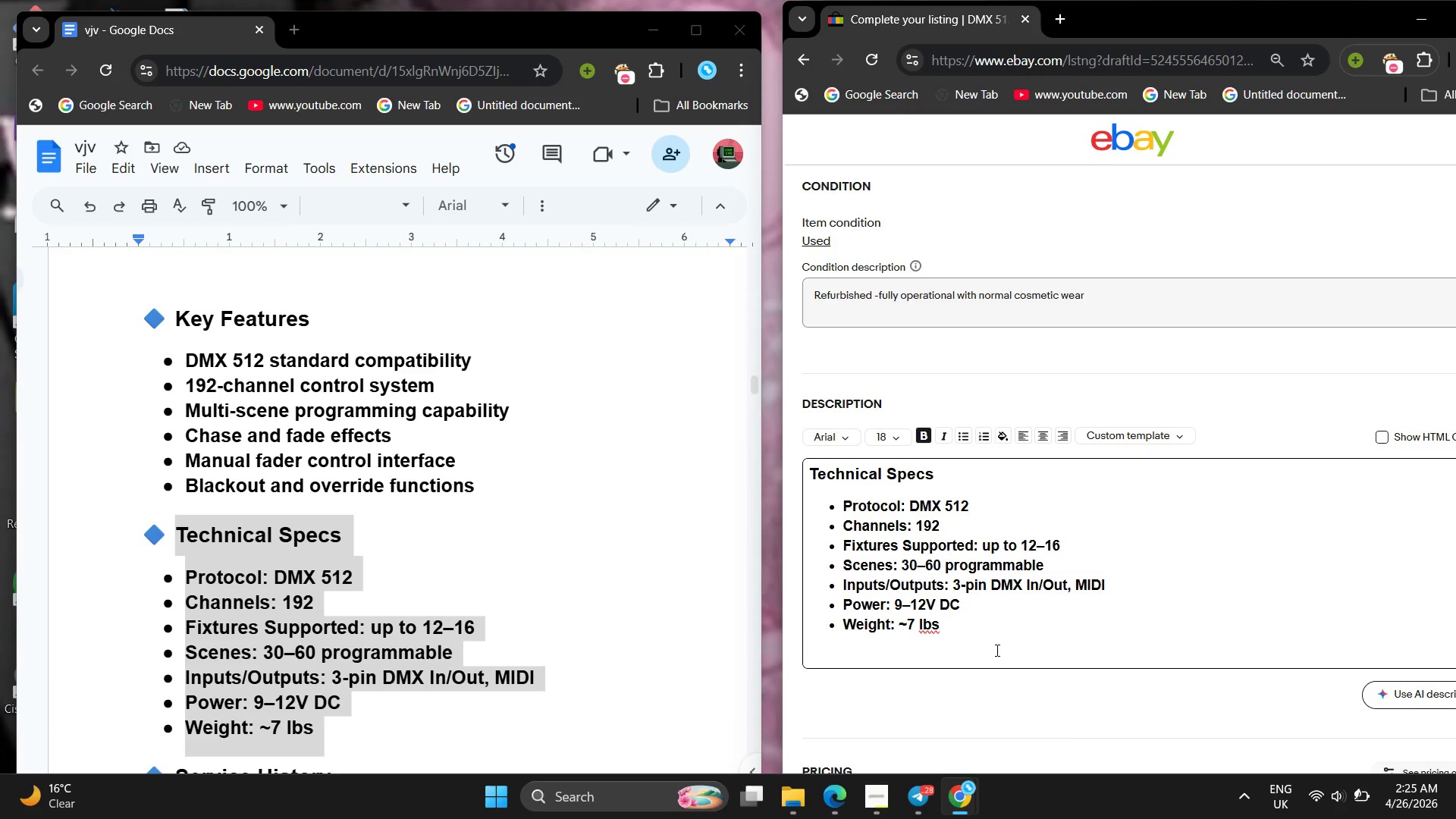 
wait(9.73)
 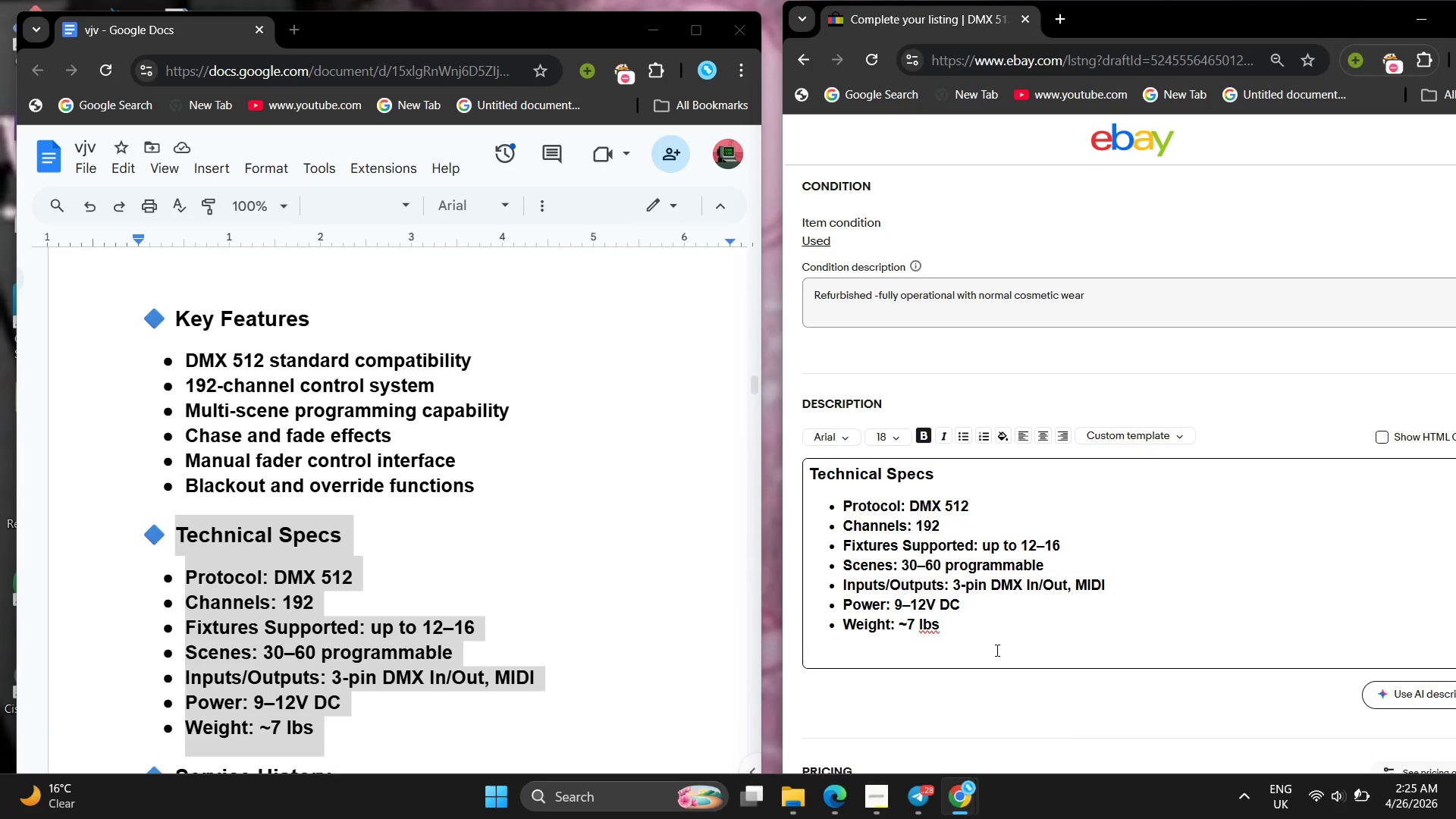 
left_click([890, 787])